 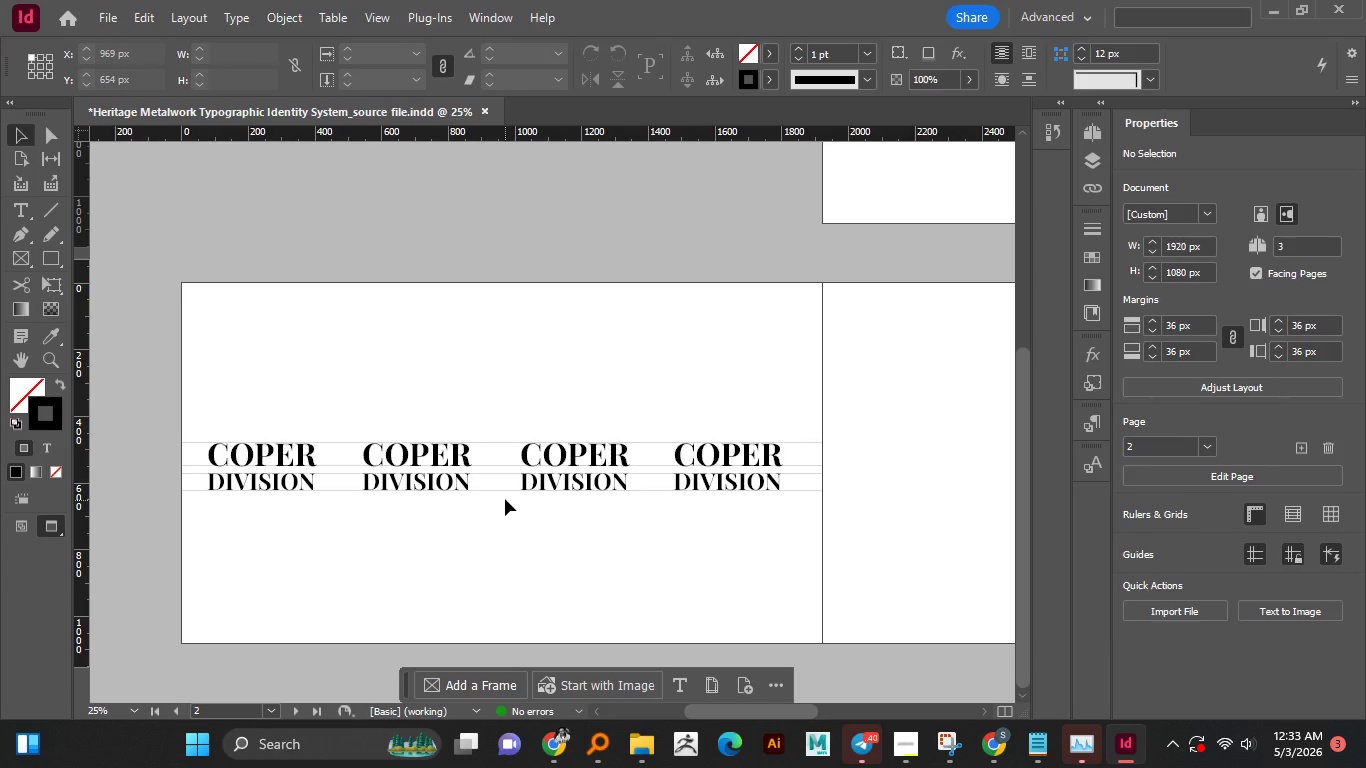 
scroll: coordinate [474, 480], scroll_direction: up, amount: 1.0
 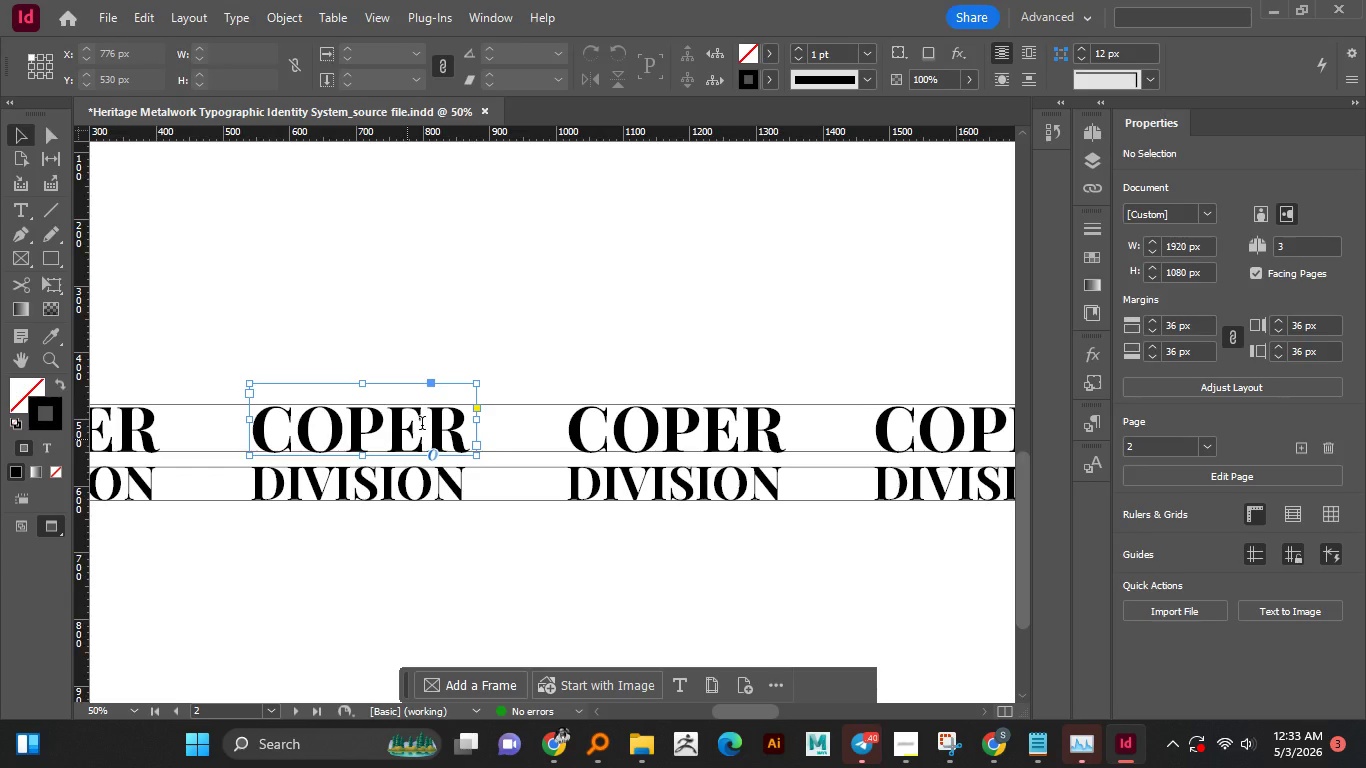 
double_click([407, 439])
 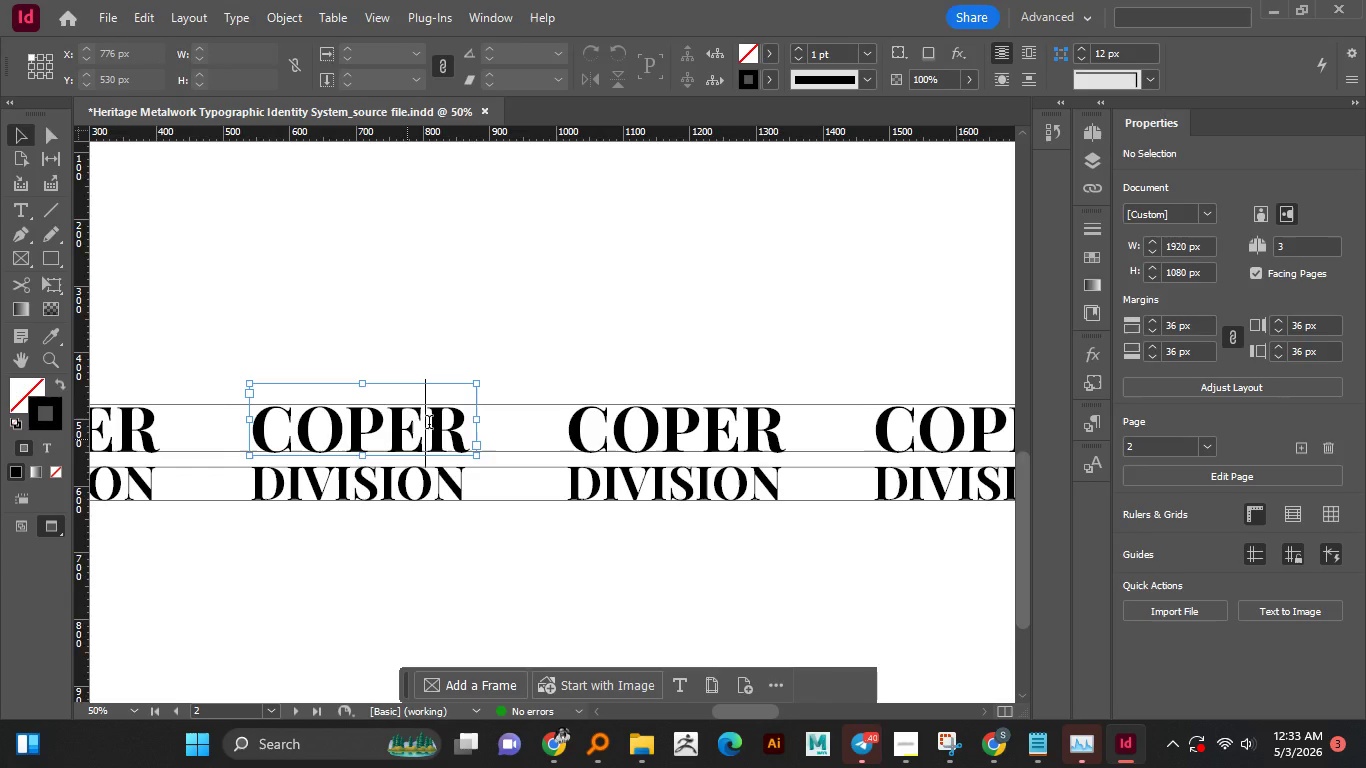 
key(Control+A)
 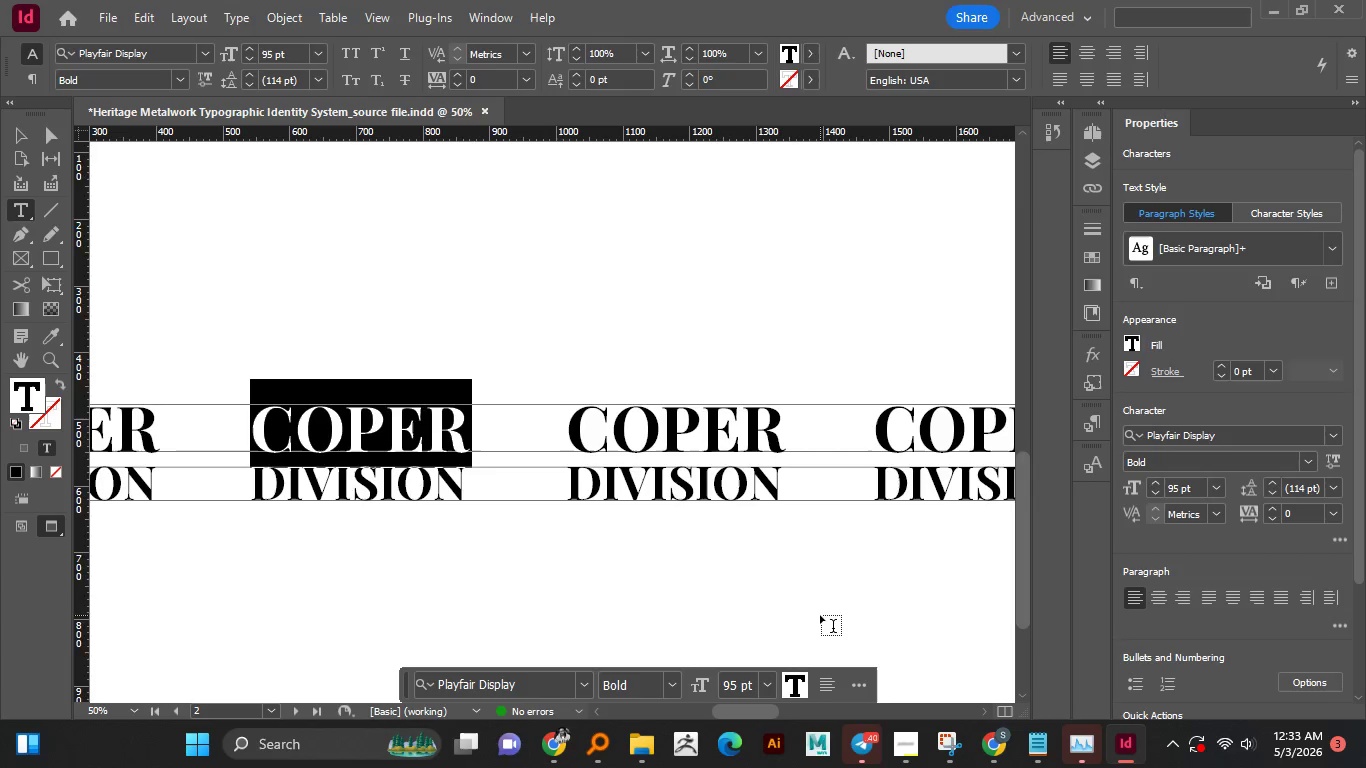 
type(LEAD)
 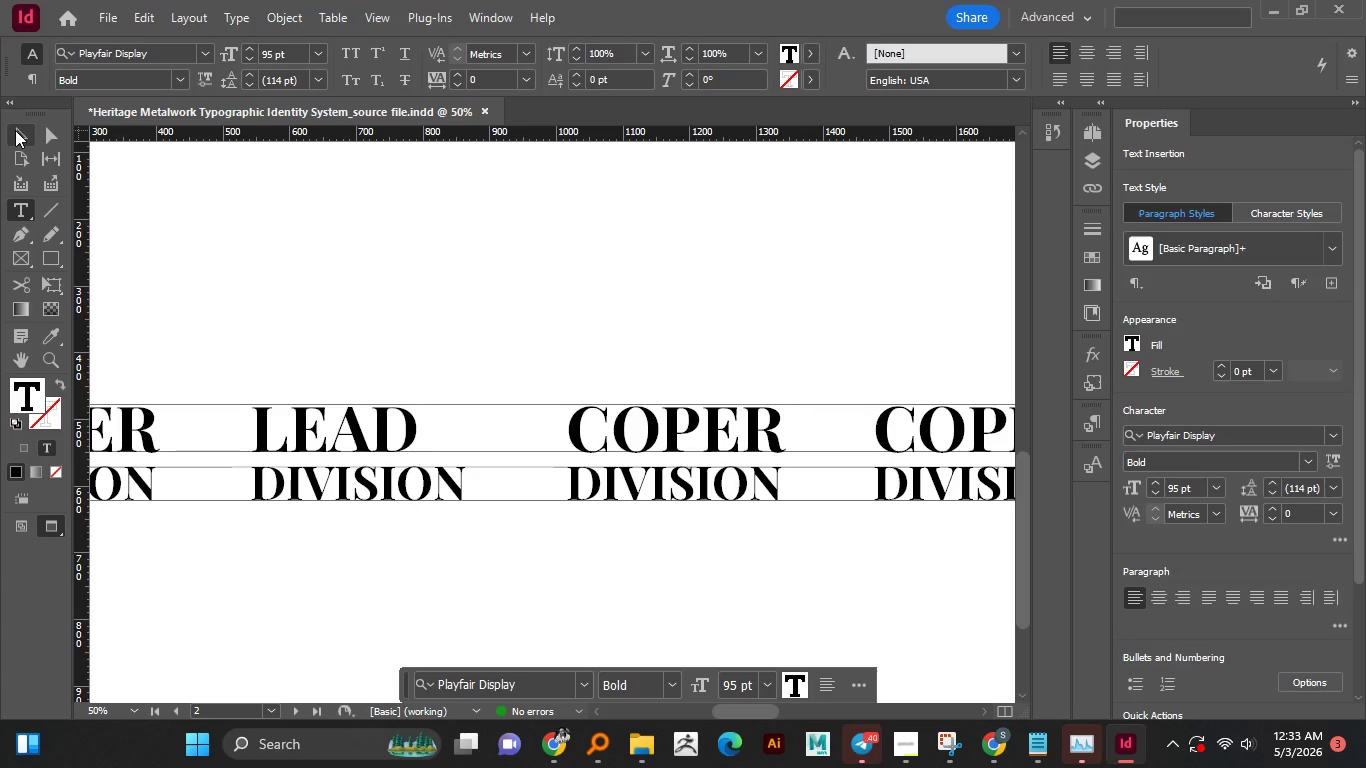 
left_click([15, 130])
 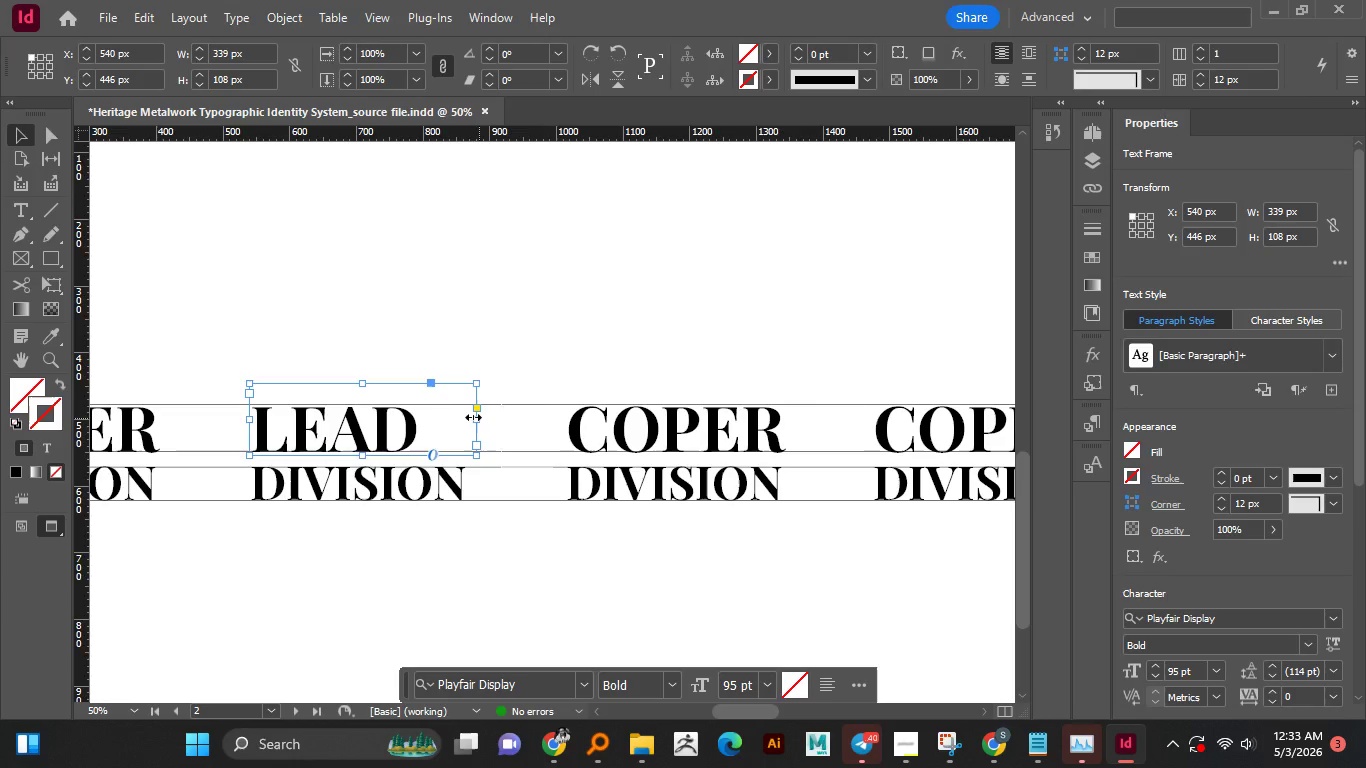 
left_click_drag(start_coordinate=[479, 418], to_coordinate=[422, 417])
 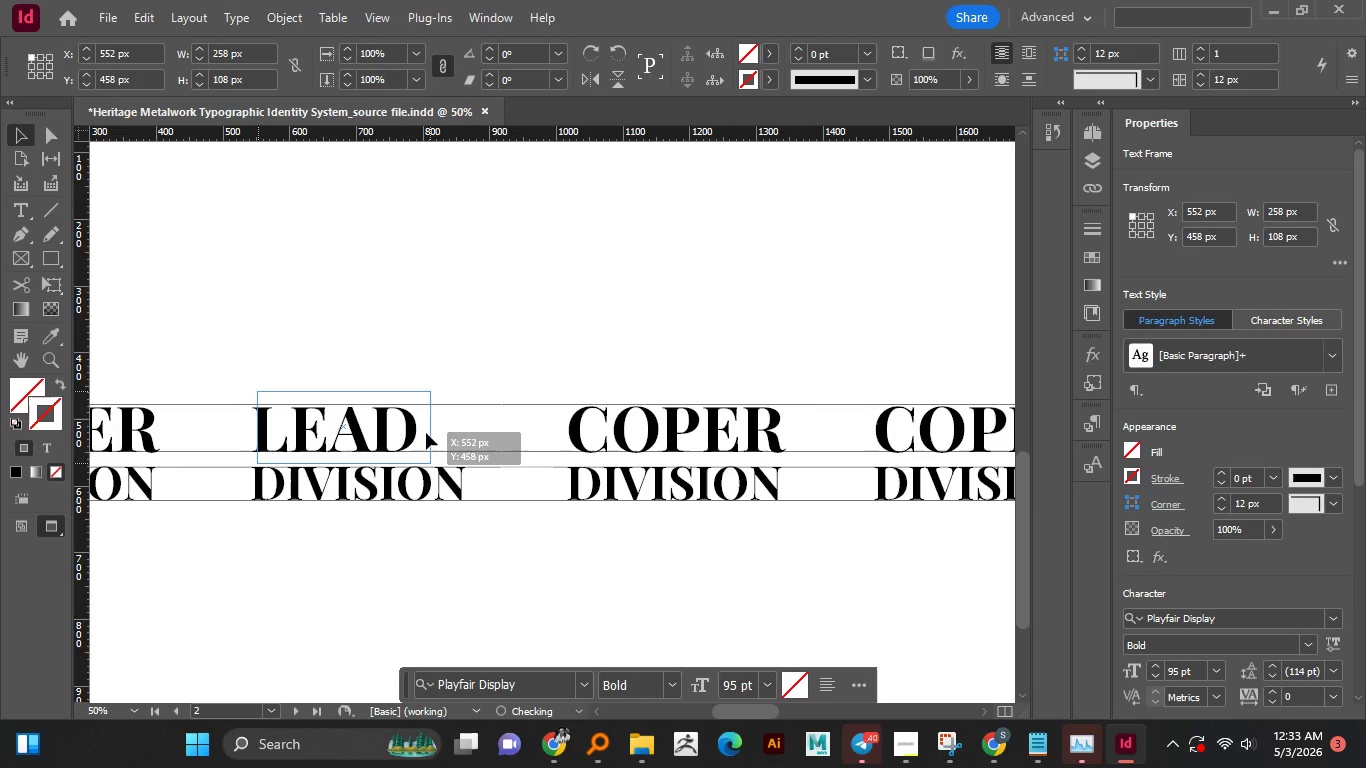 
left_click_drag(start_coordinate=[412, 425], to_coordinate=[435, 433])
 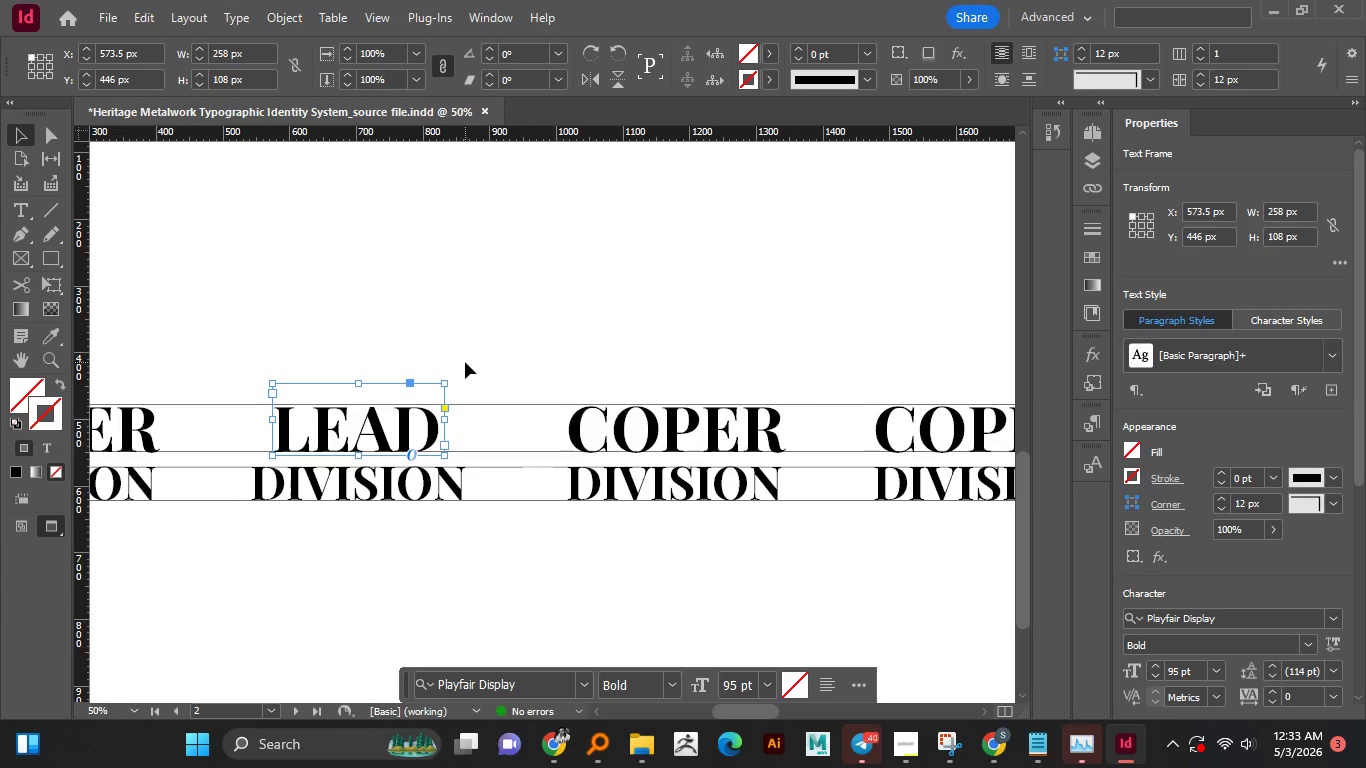 
hold_key(key=ShiftLeft, duration=1.52)
 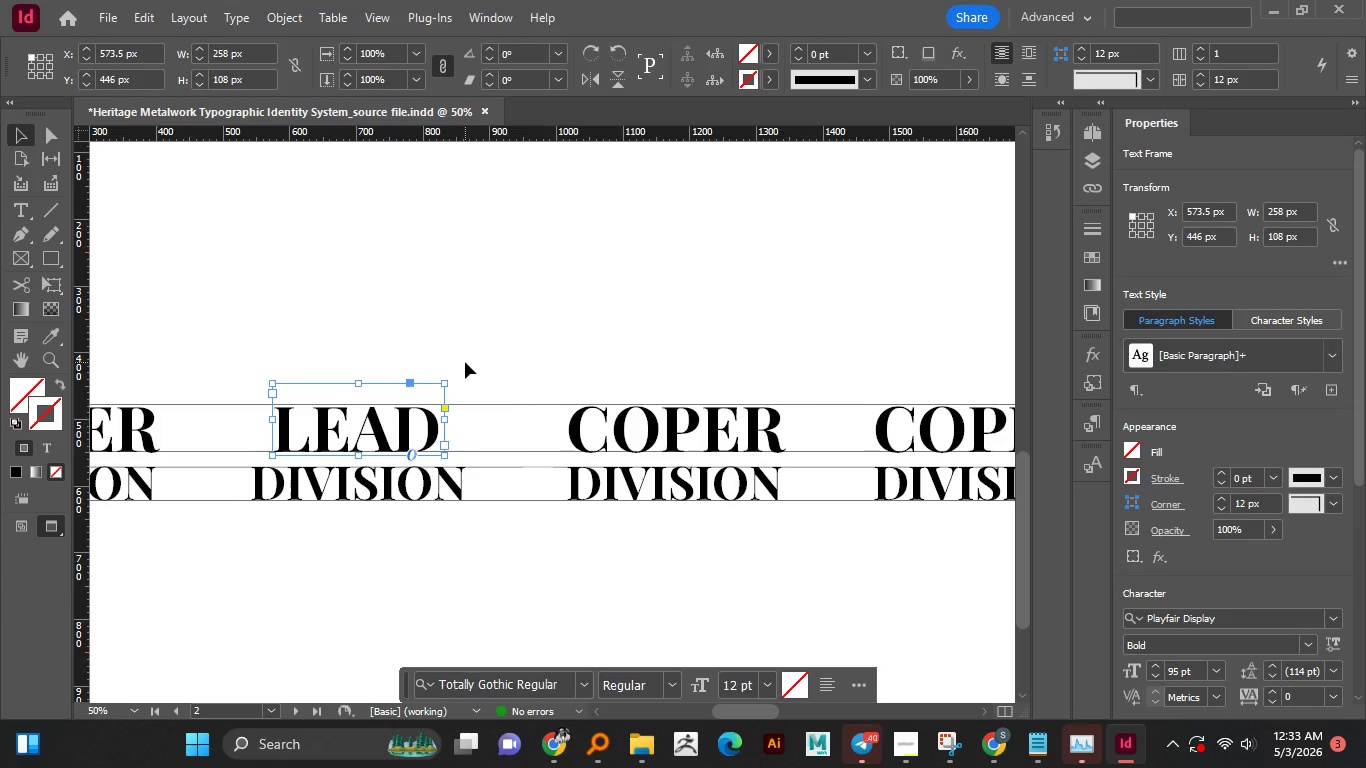 
hold_key(key=ShiftLeft, duration=0.31)
 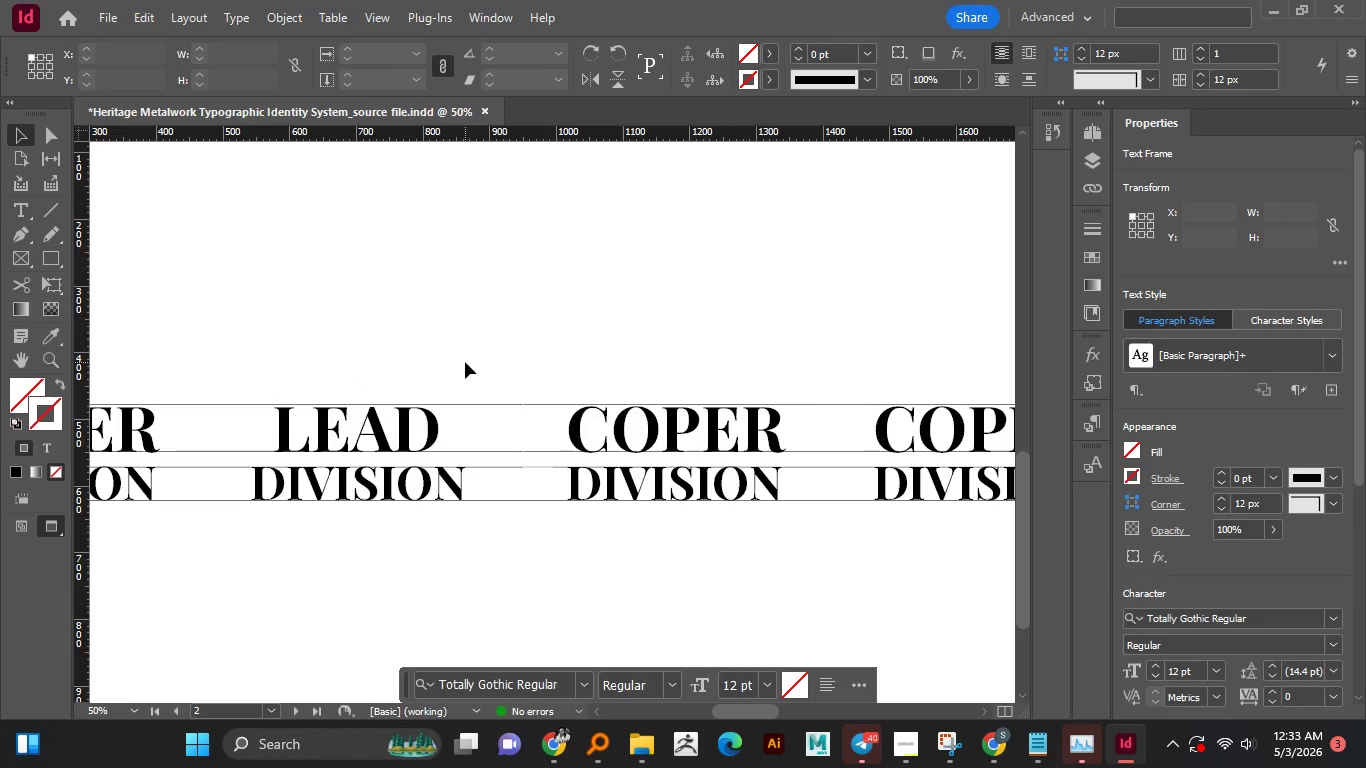 
left_click([465, 362])
 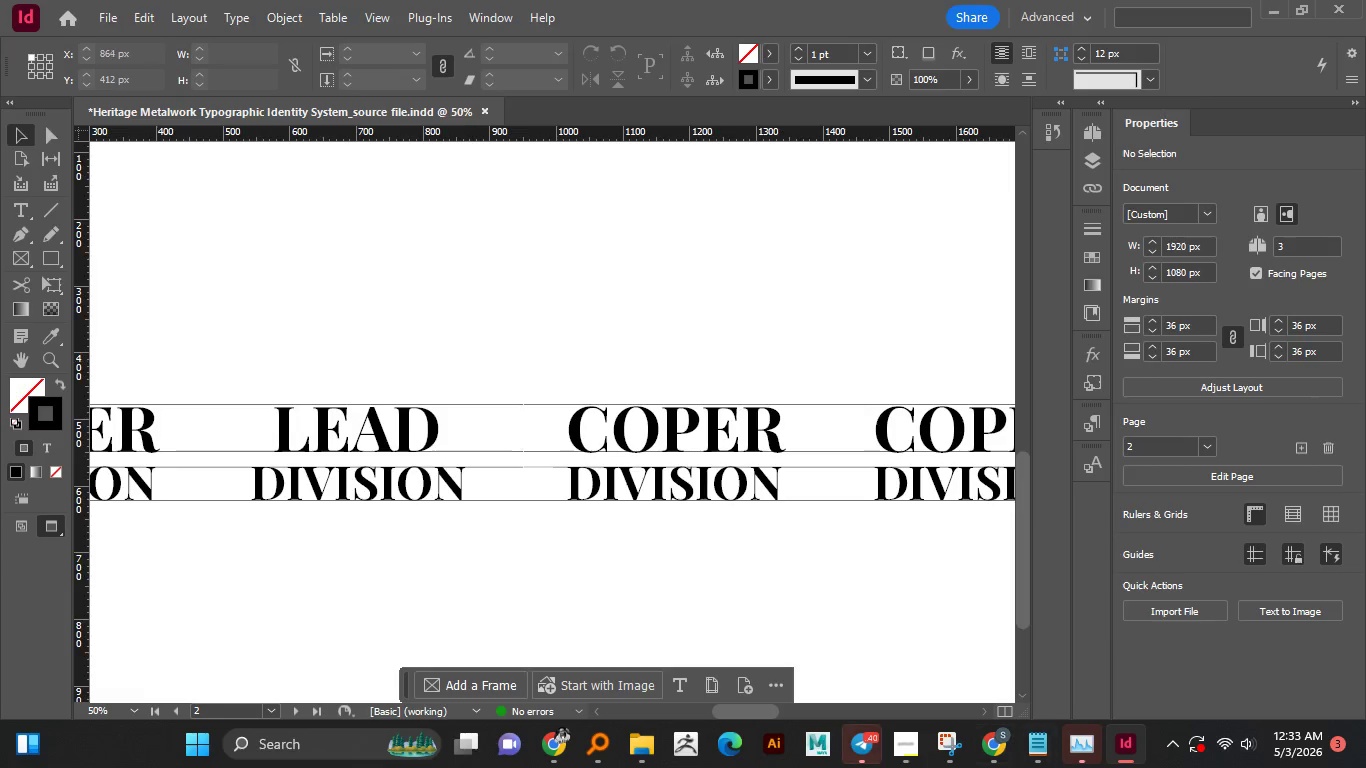 
wait(6.83)
 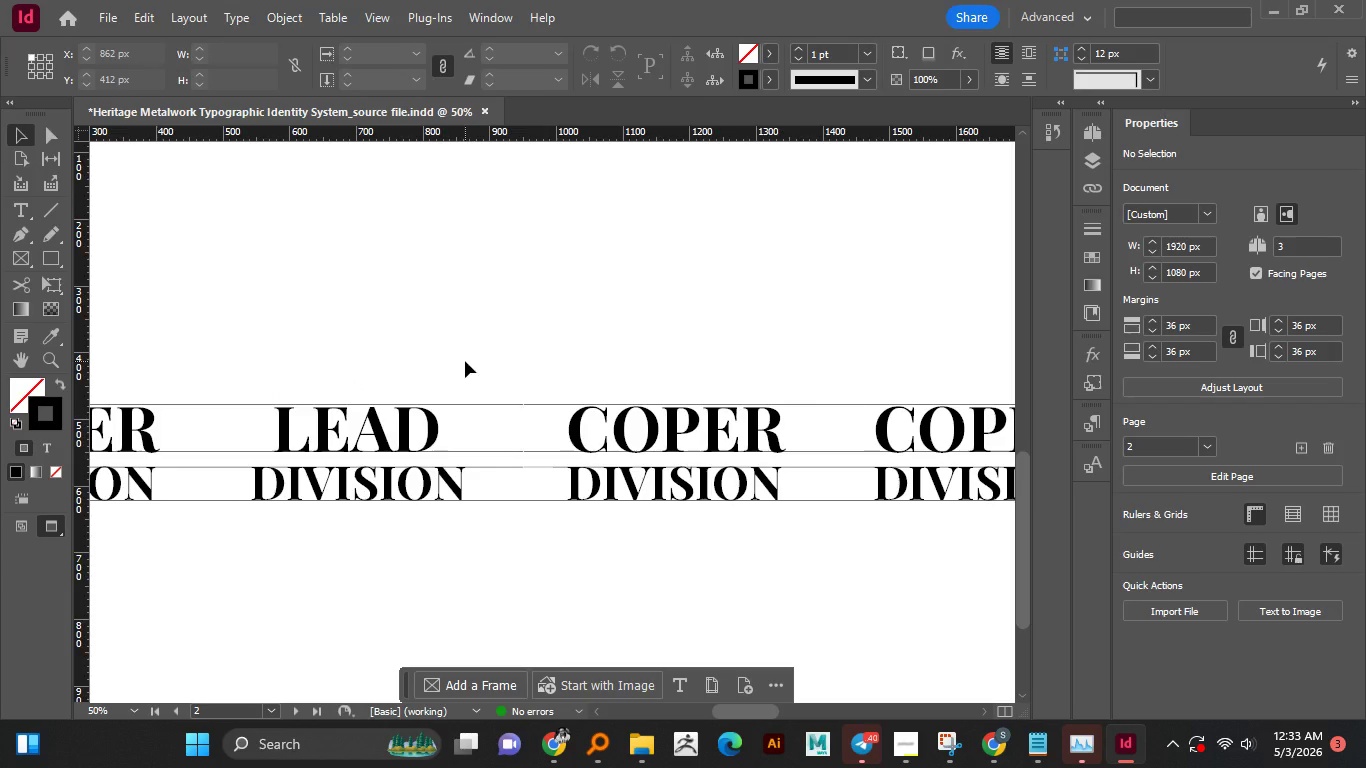 
double_click([665, 418])
 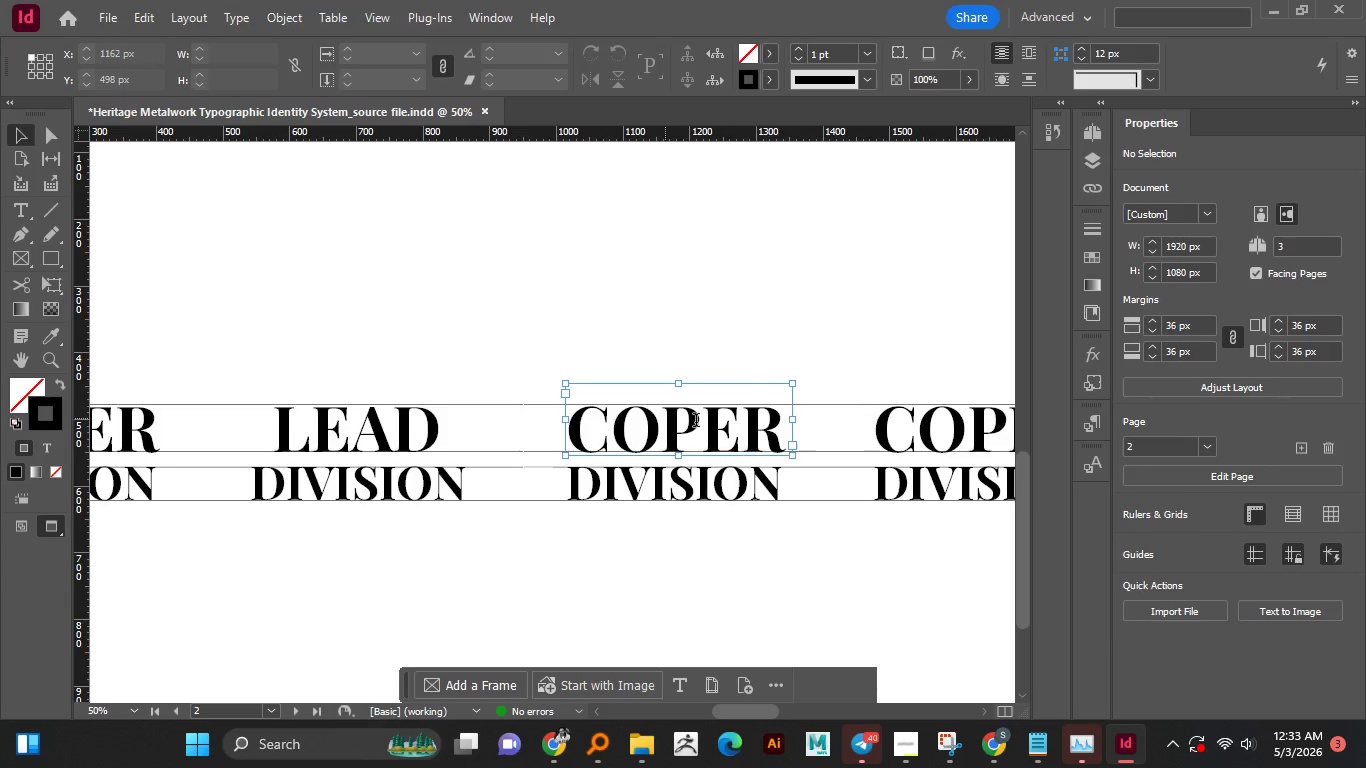 
triple_click([677, 422])
 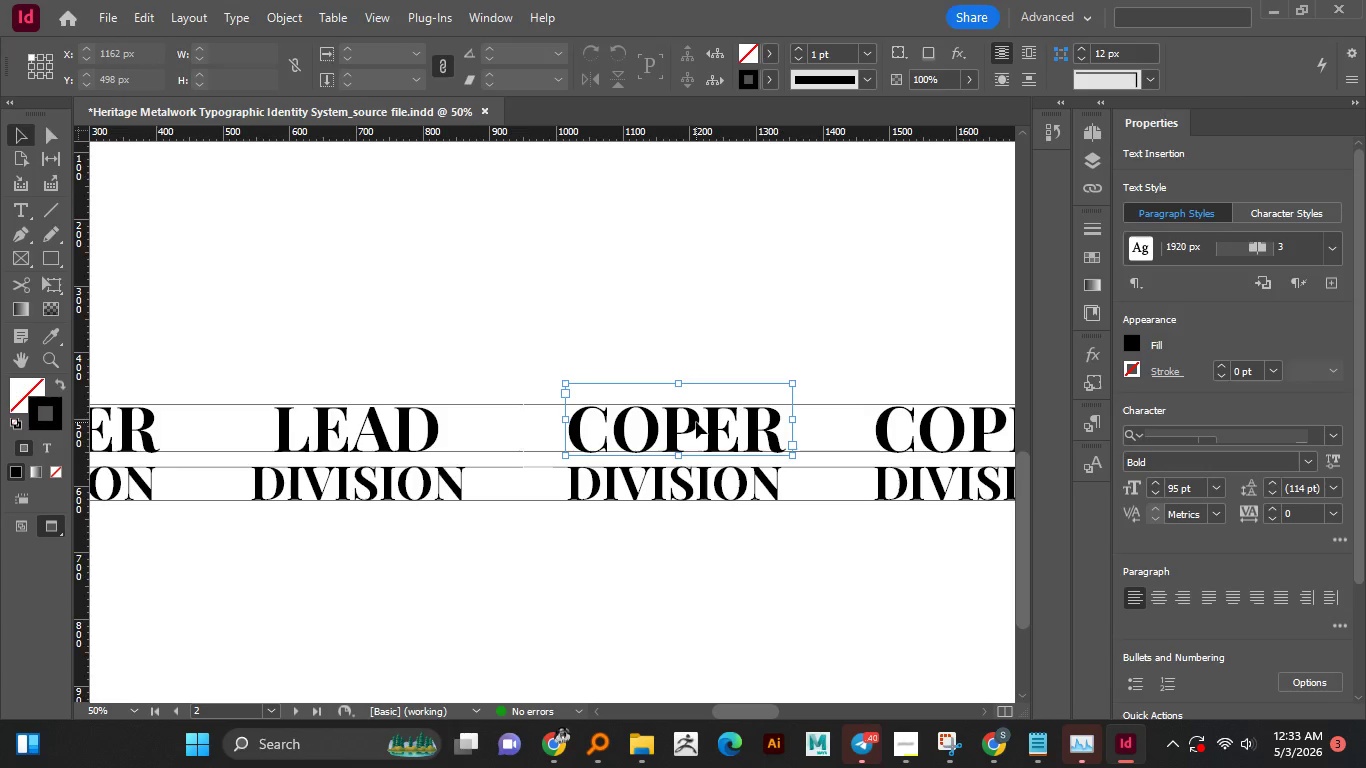 
key(Control+A)
 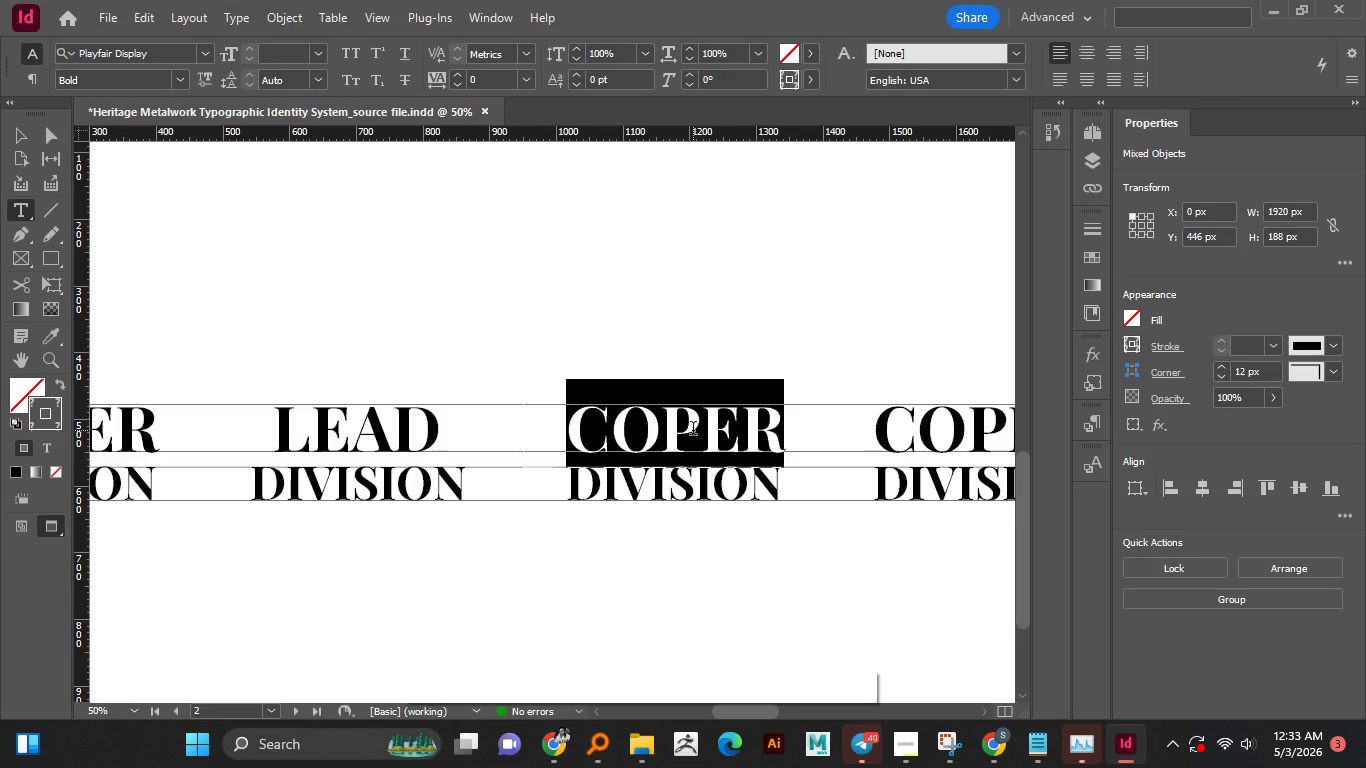 
double_click([693, 430])
 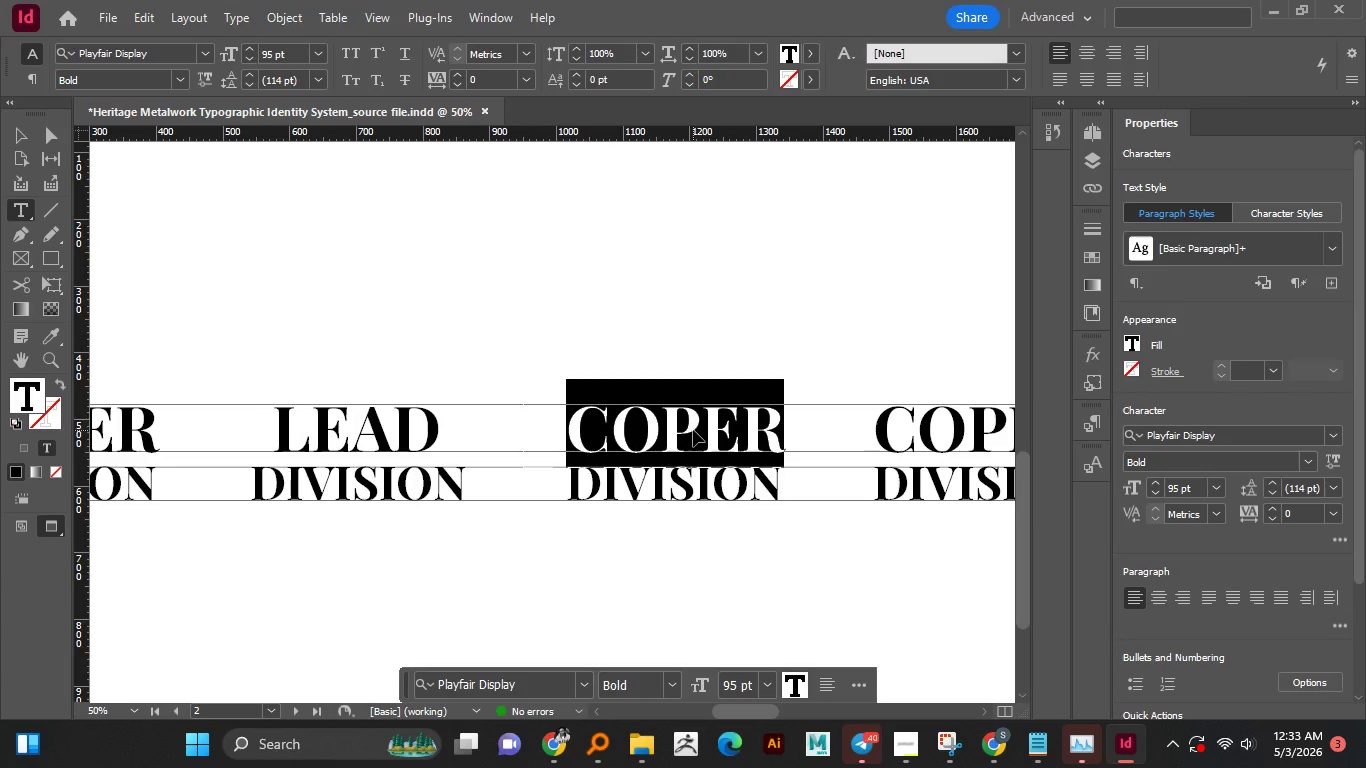 
key(Control+Z)
 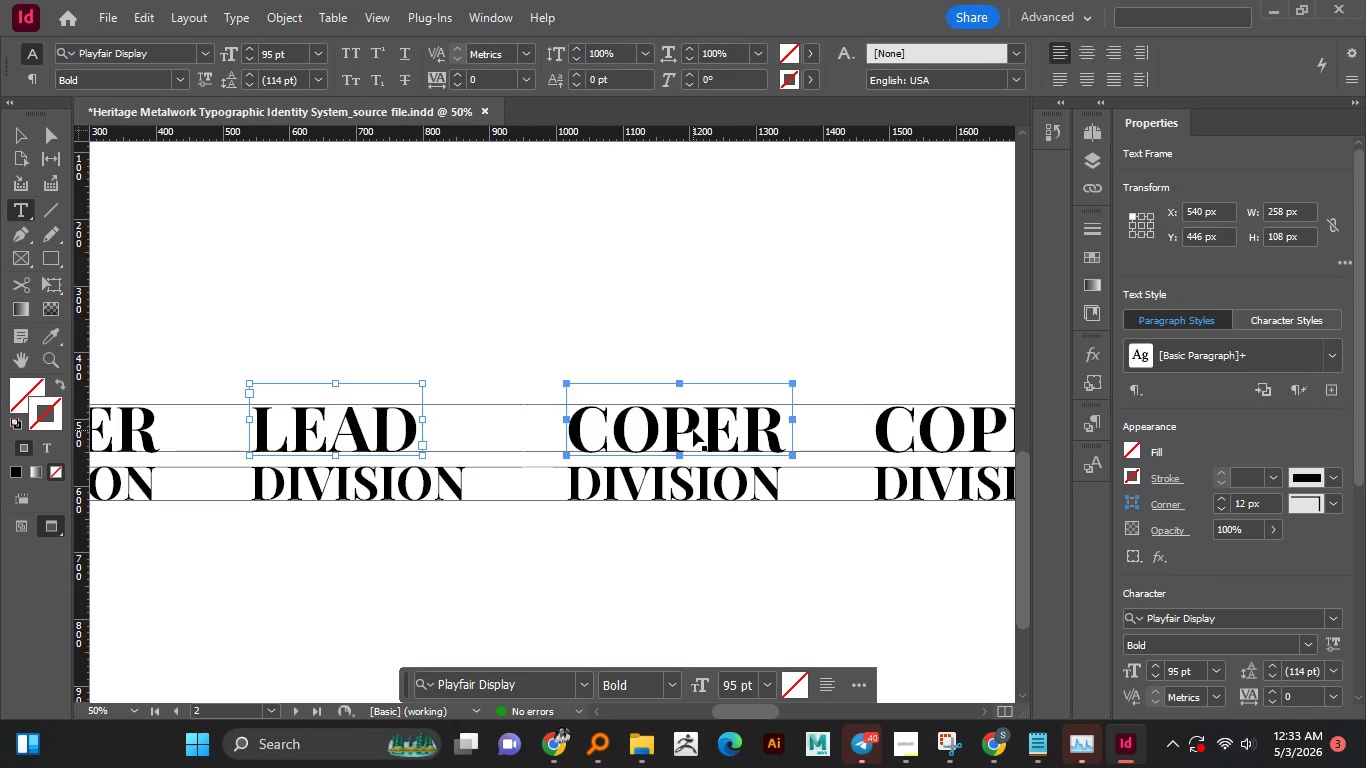 
hold_key(key=ControlLeft, duration=0.69)
 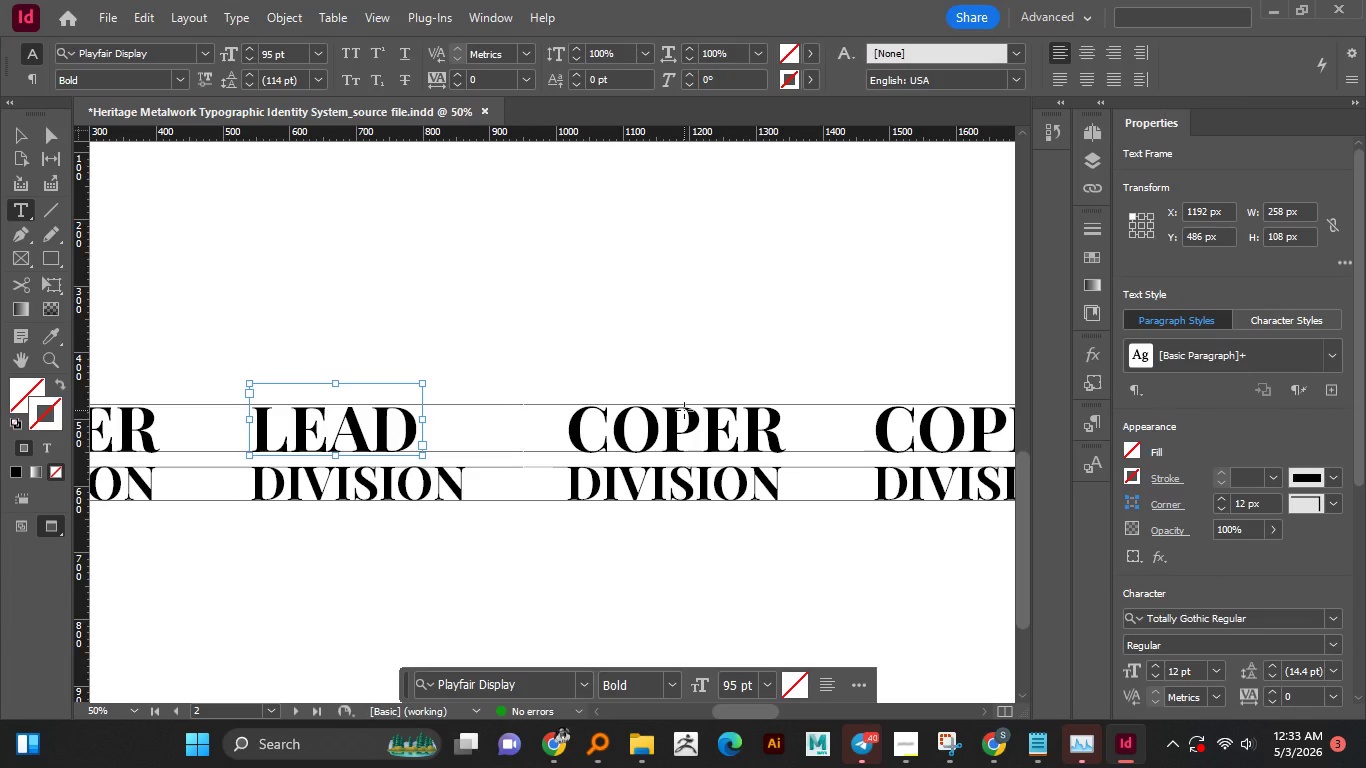 
left_click([684, 410])
 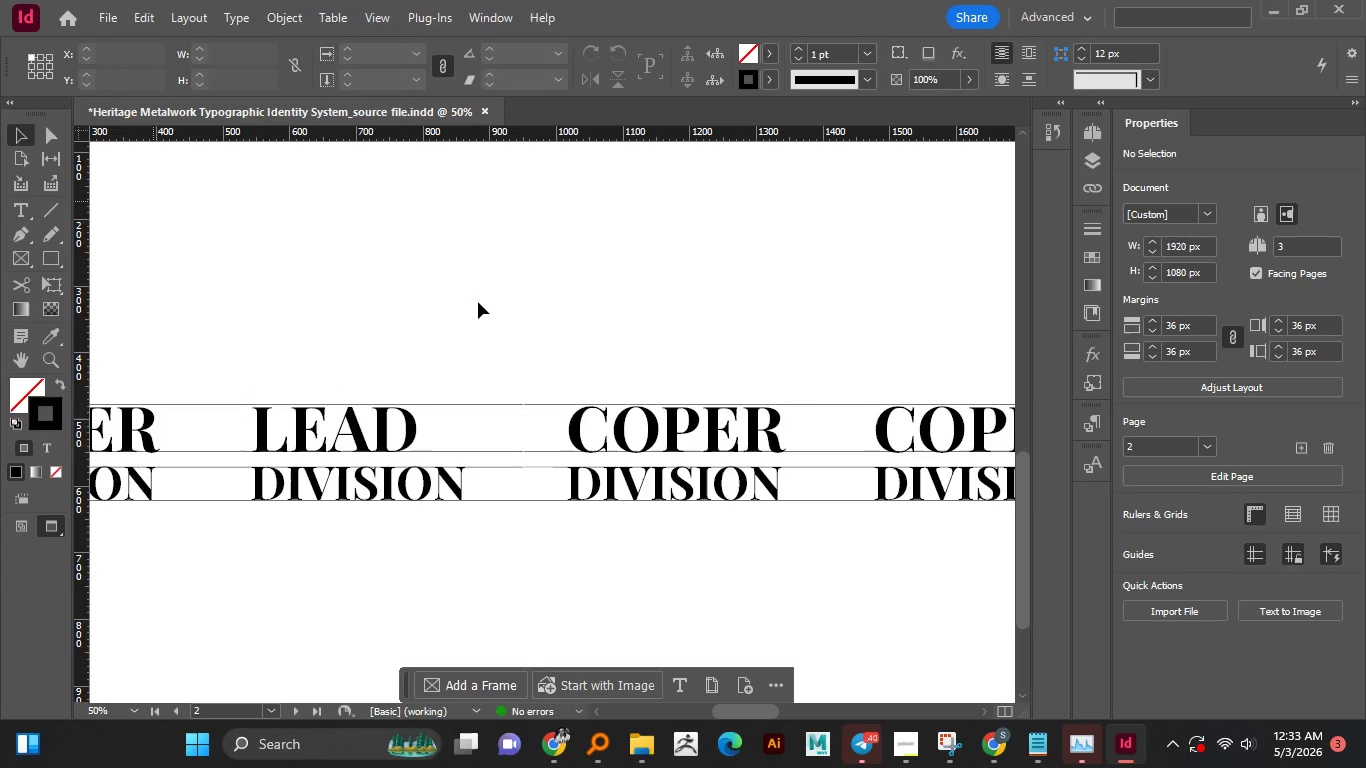 
left_click([23, 132])
 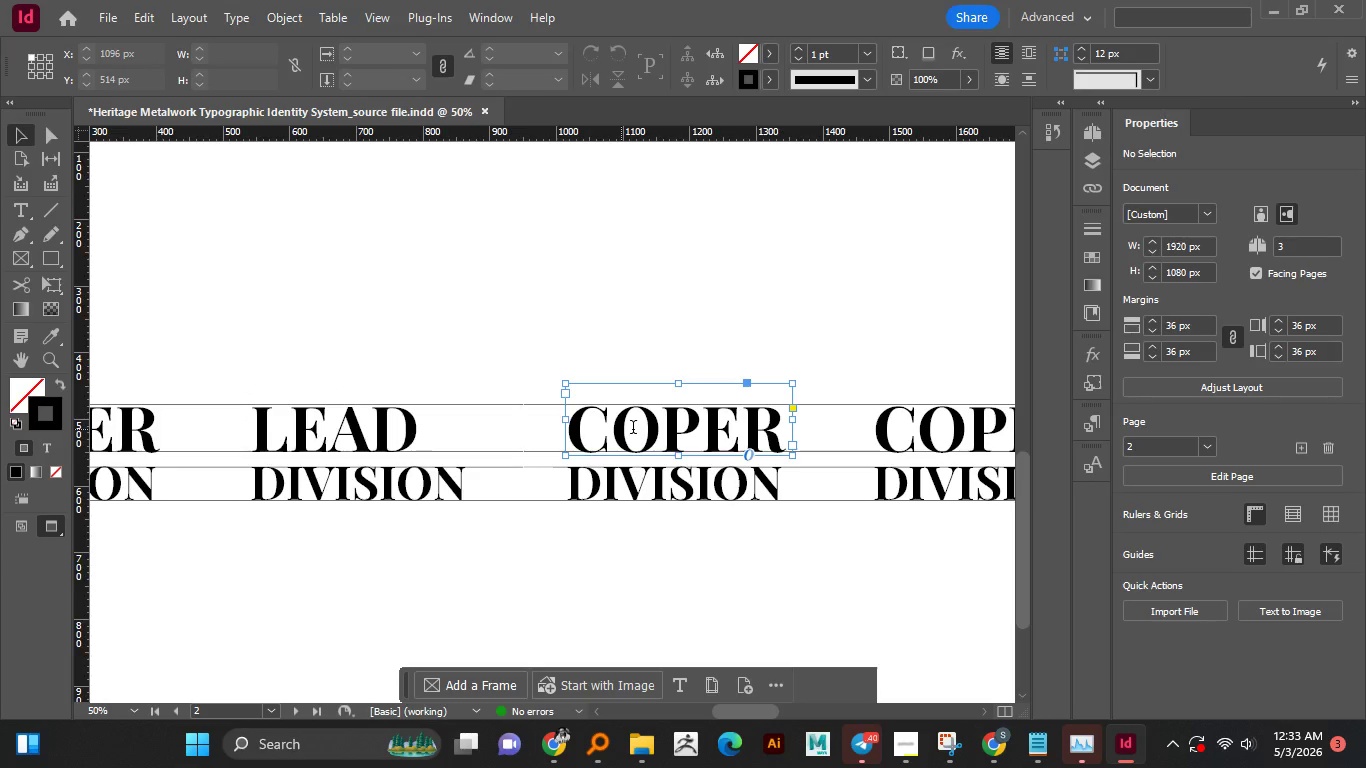 
double_click([621, 429])
 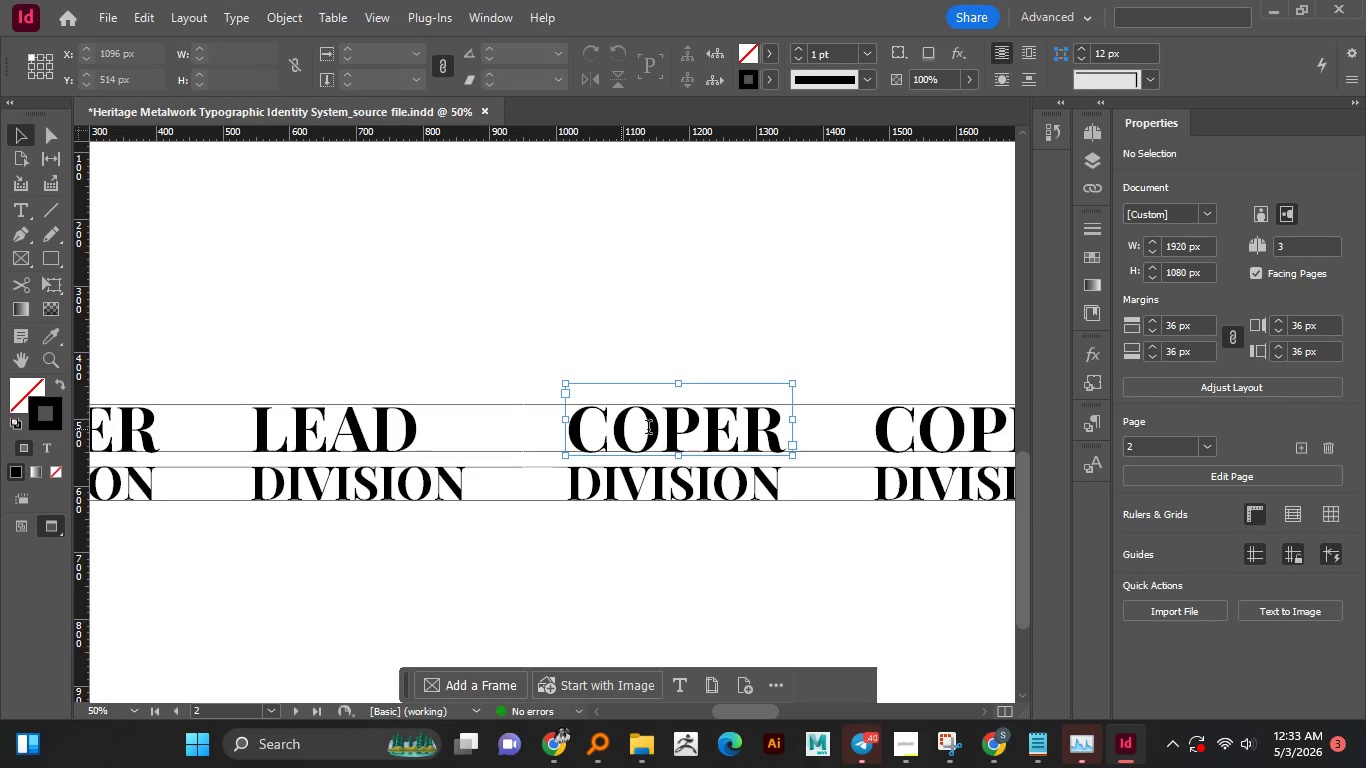 
triple_click([633, 429])
 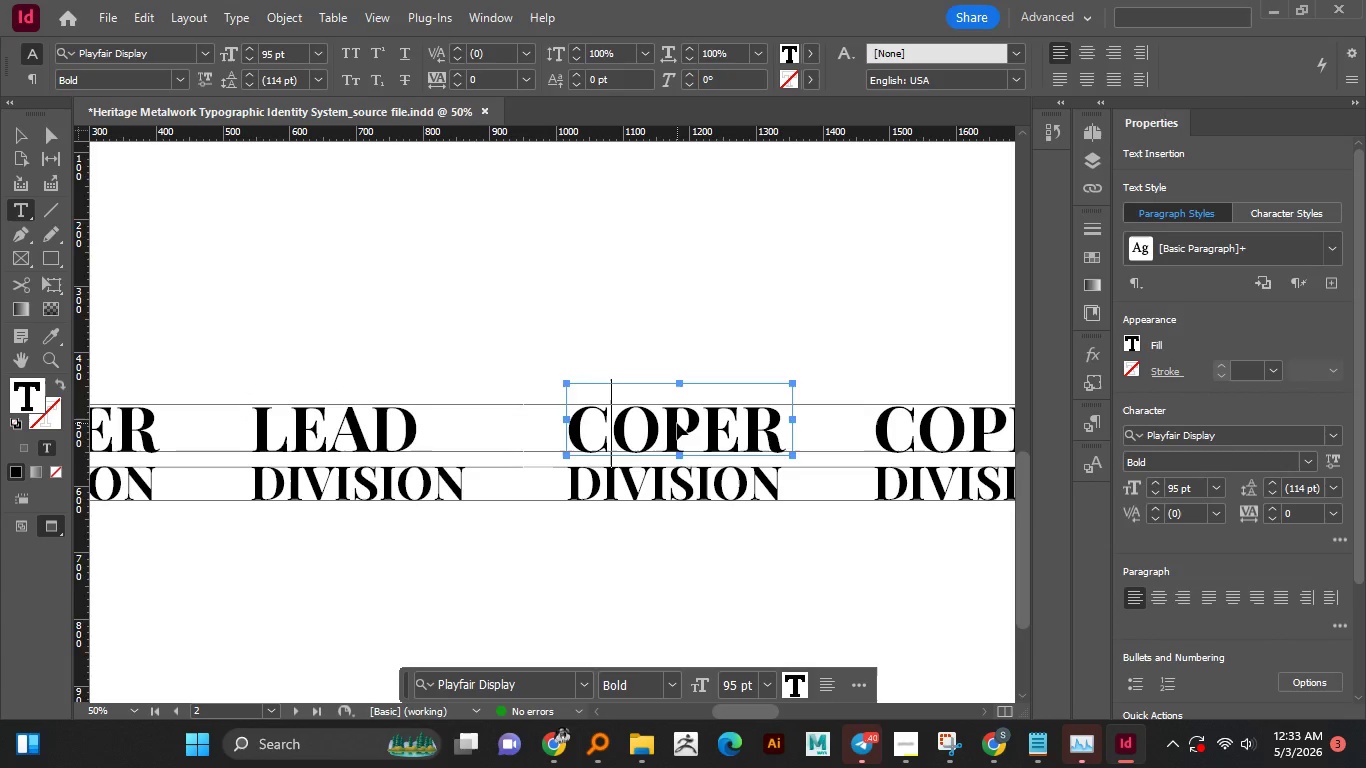 
key(Control+A)
 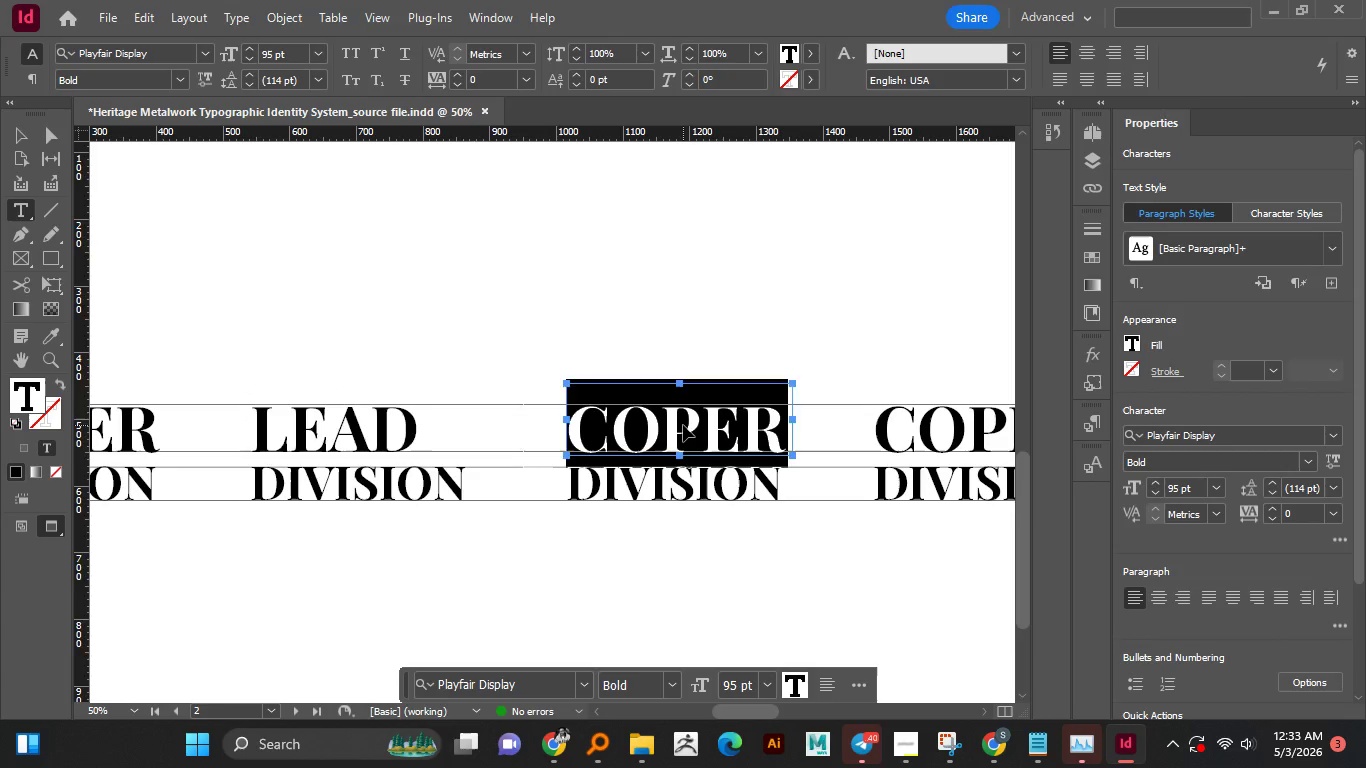 
key(Control+Z)
 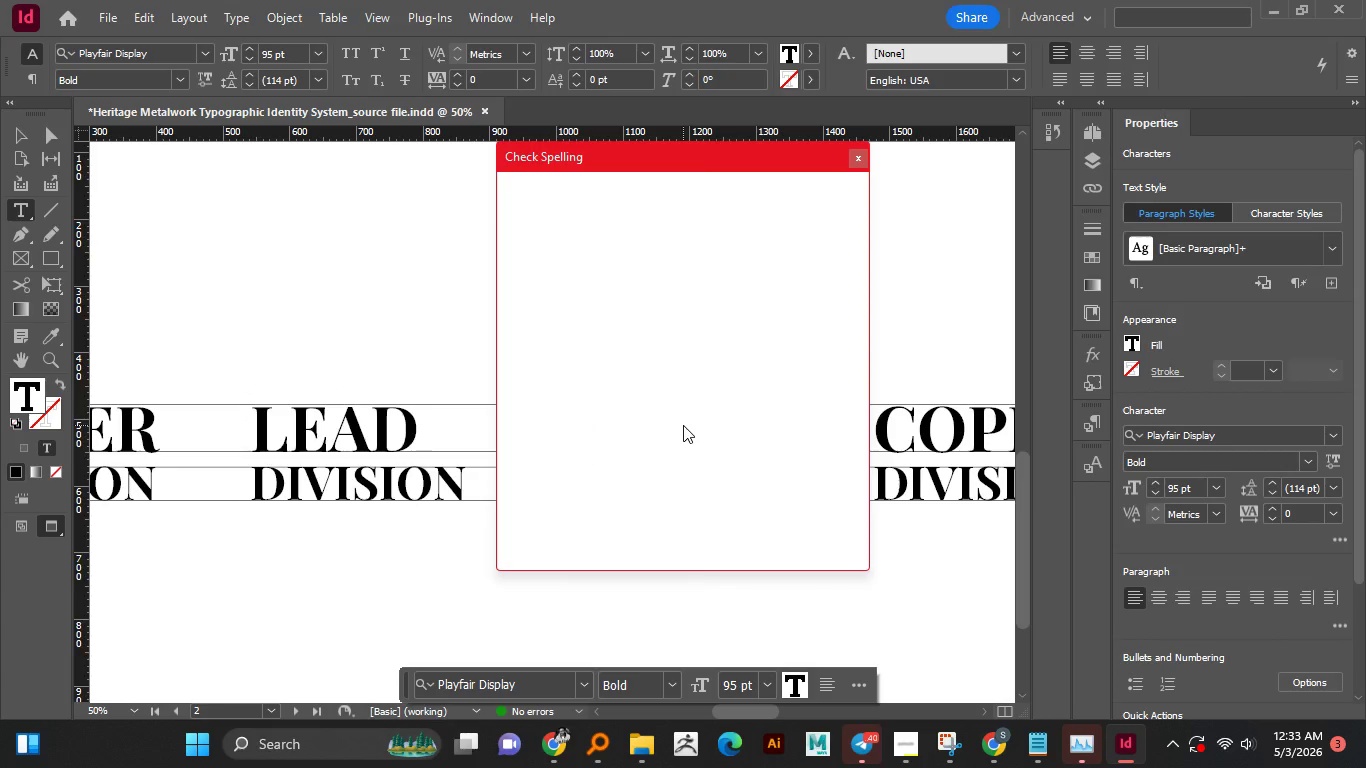 
key(Control+I)
 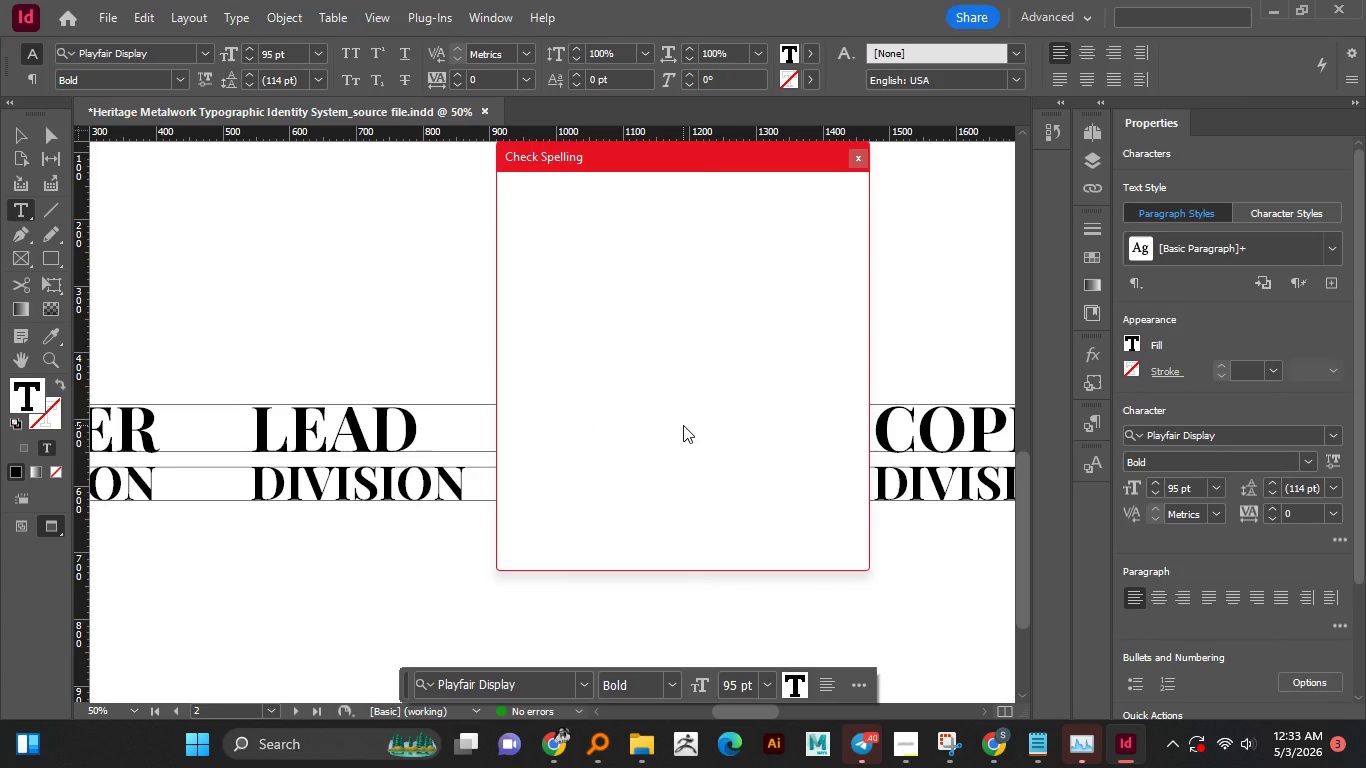 
key(Control+N)
 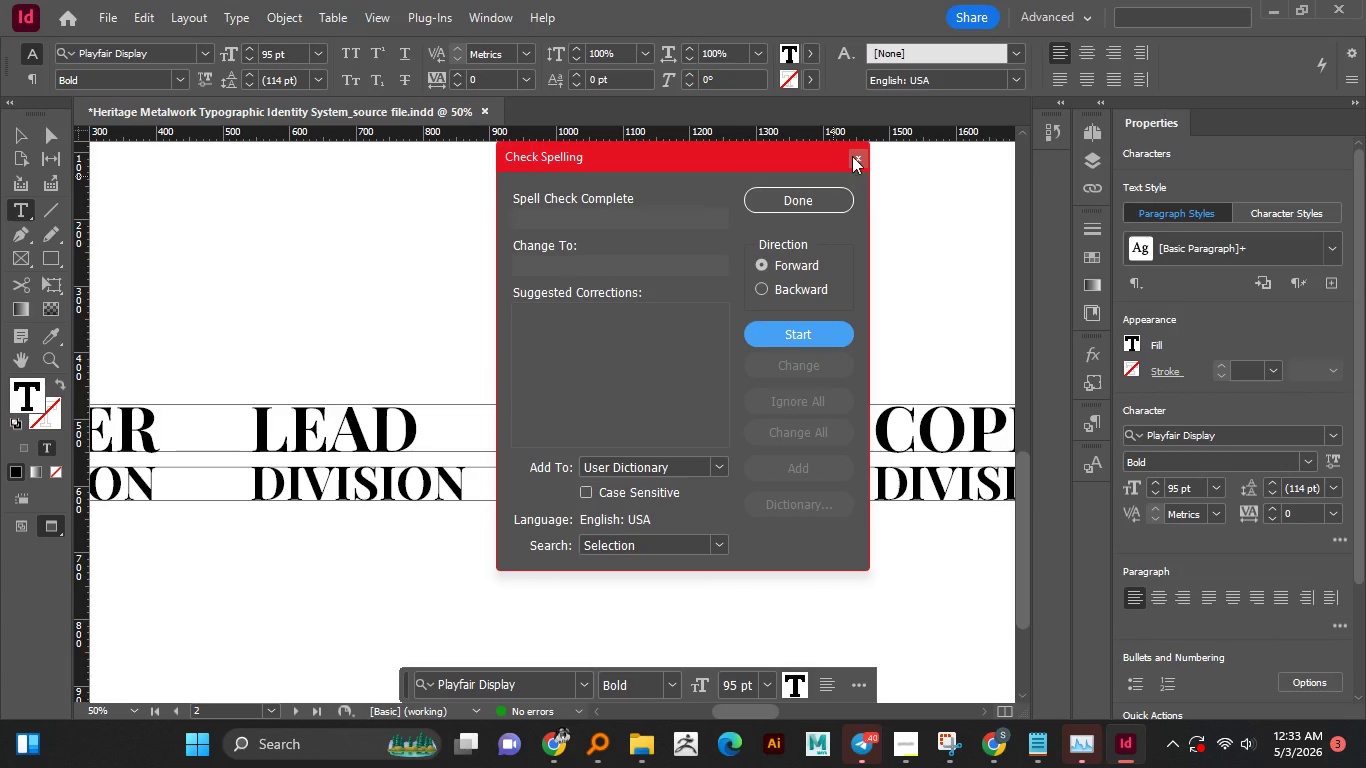 
left_click([852, 156])
 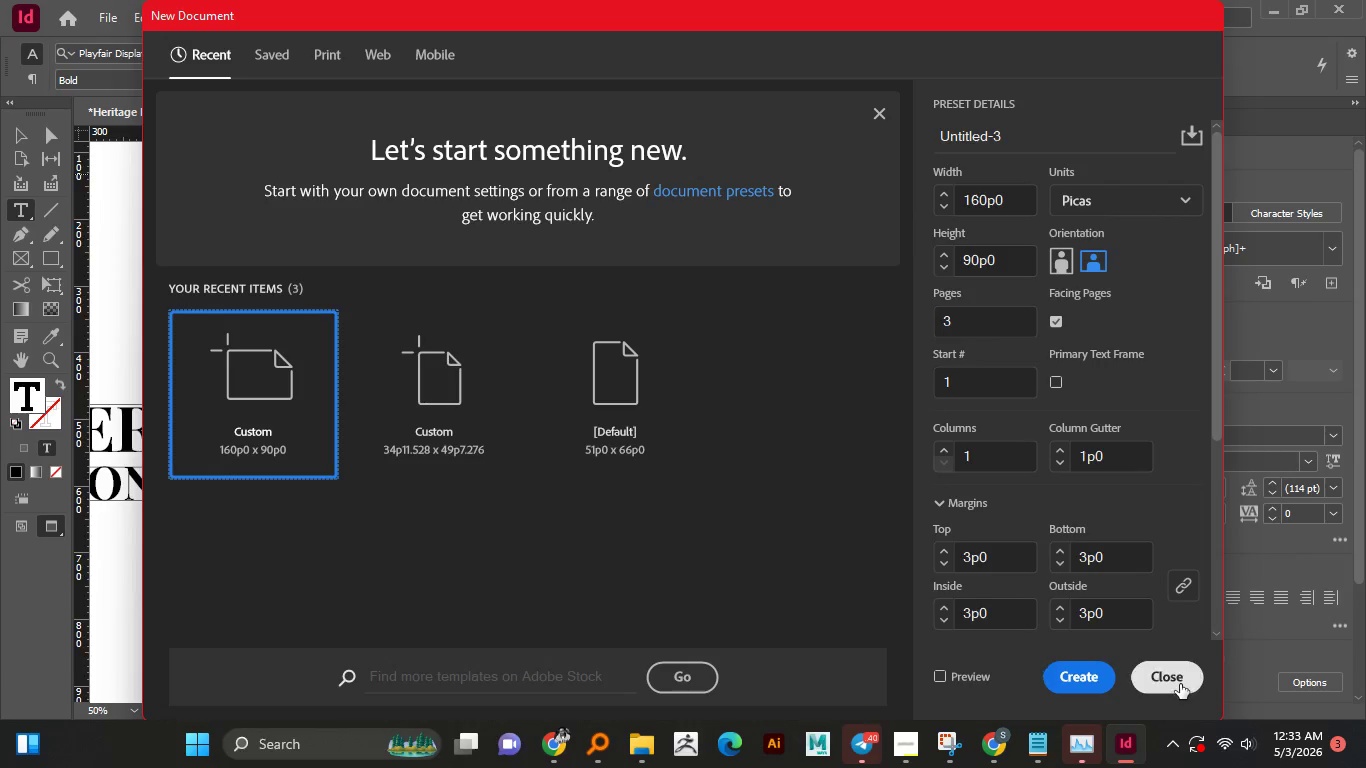 
left_click([1180, 684])
 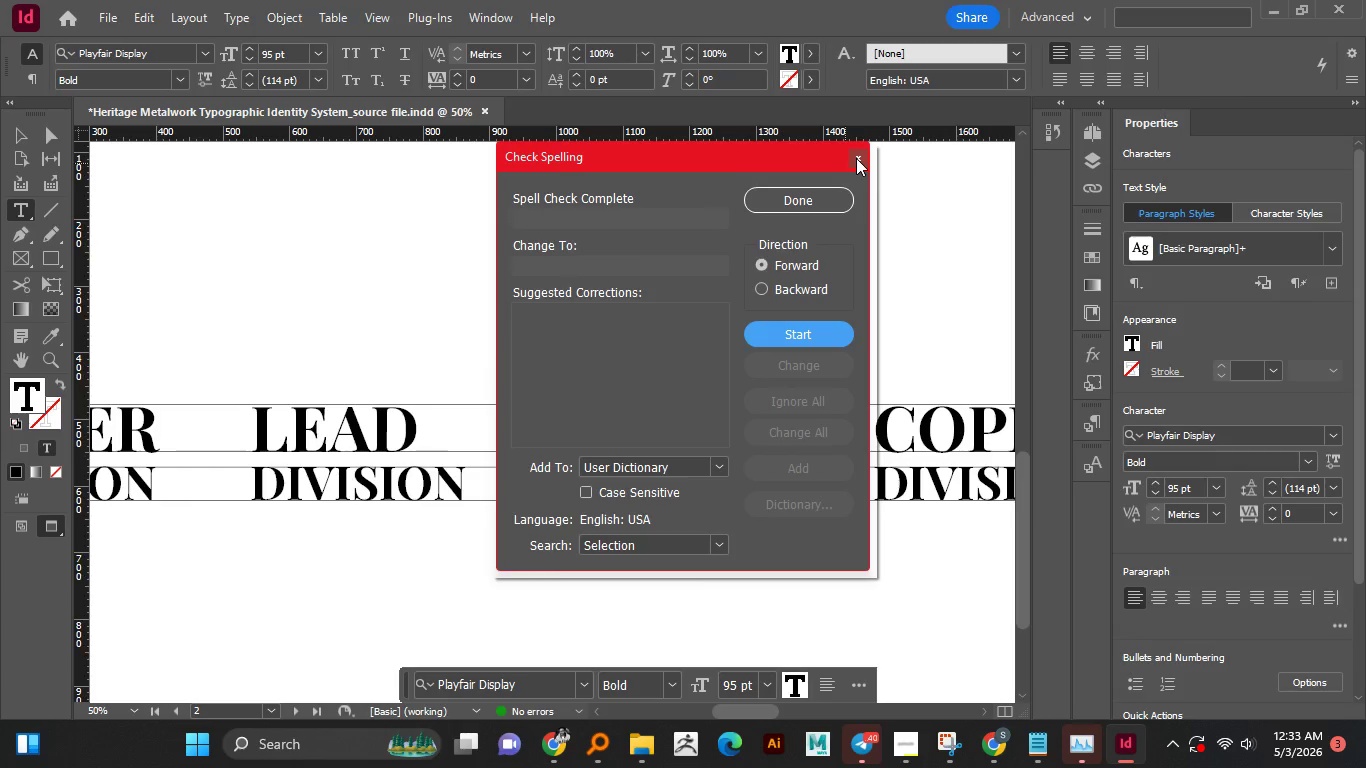 
left_click([856, 158])
 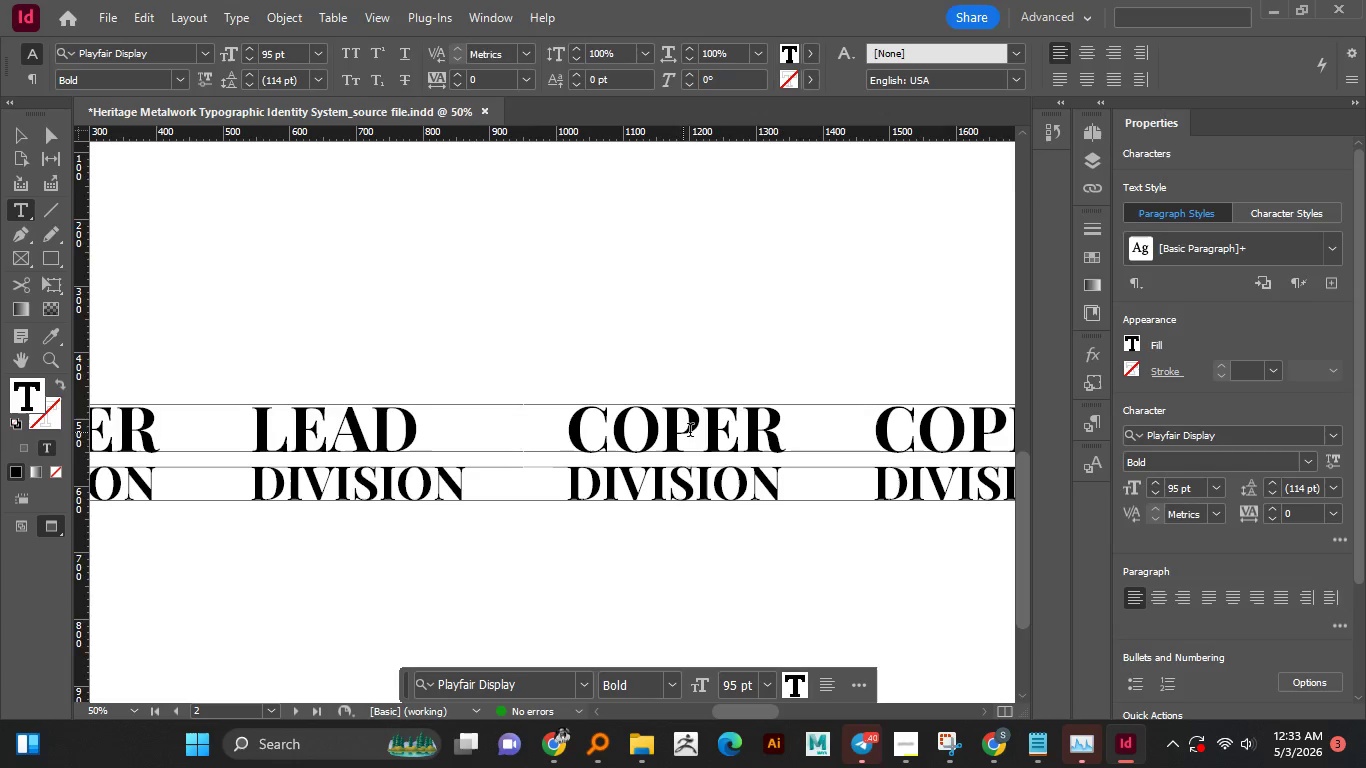 
left_click([678, 434])
 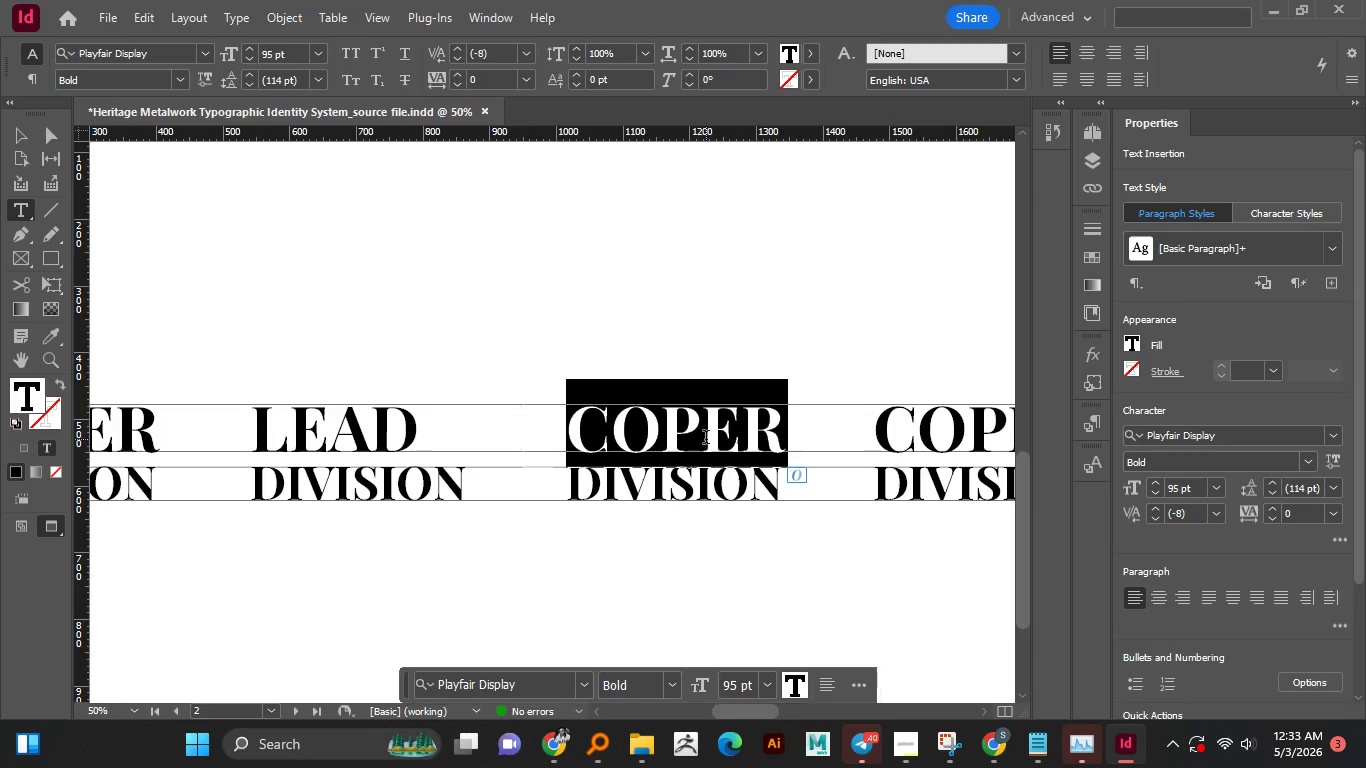 
key(Control+A)
 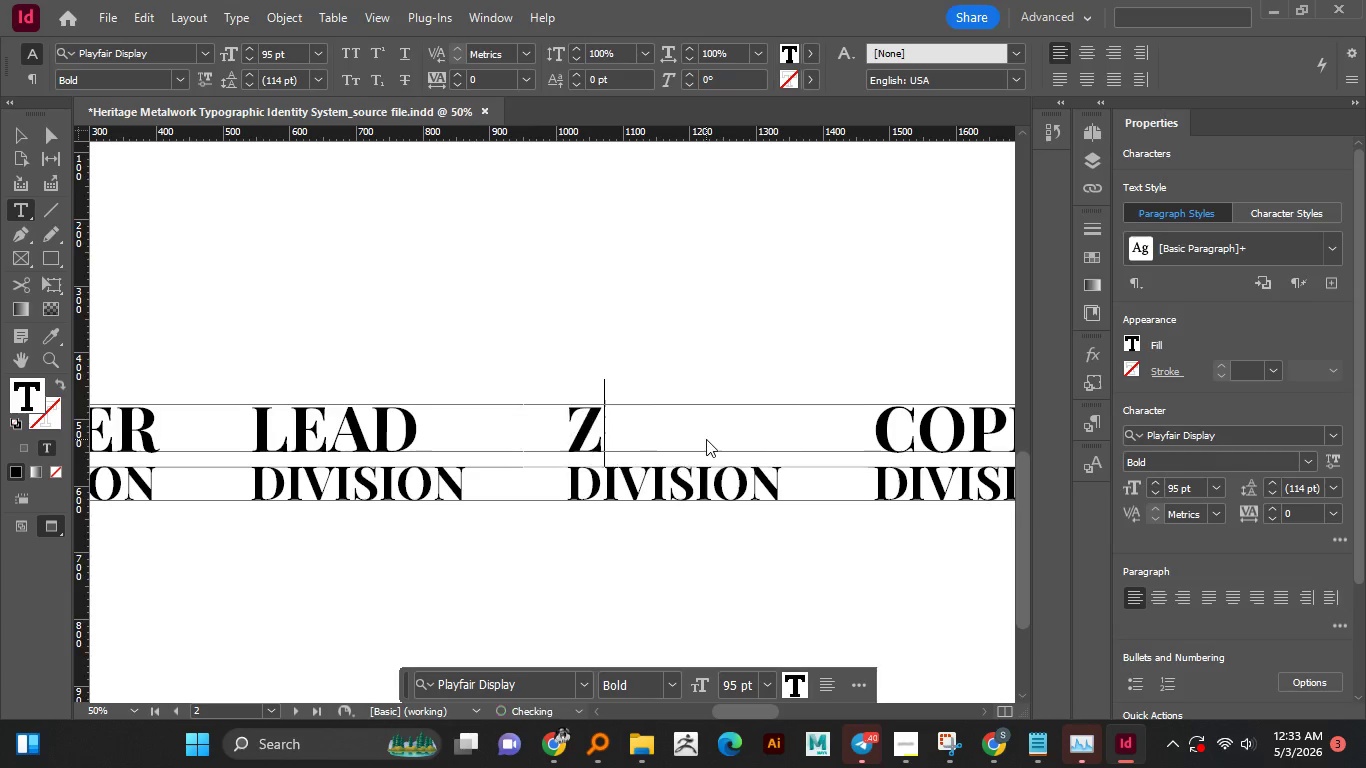 
key(Z)
 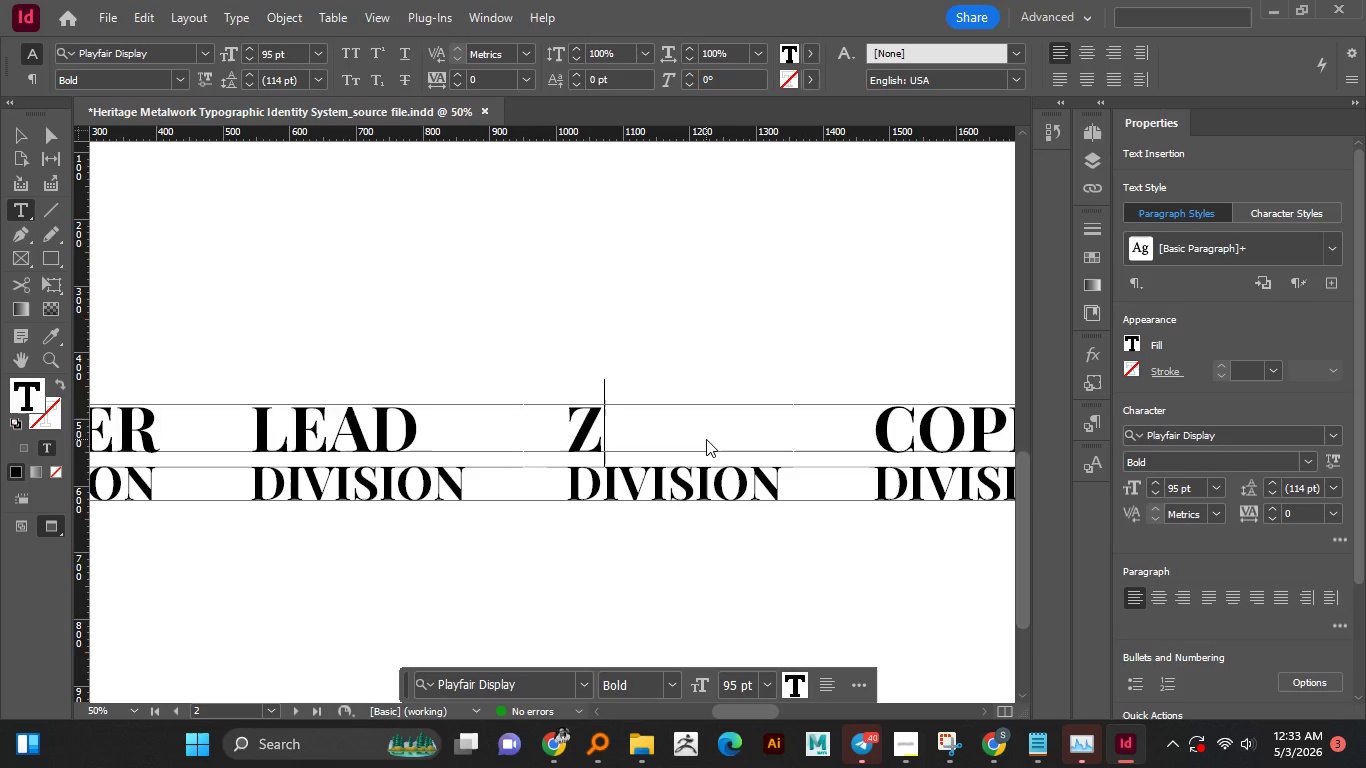 
type(INC)
 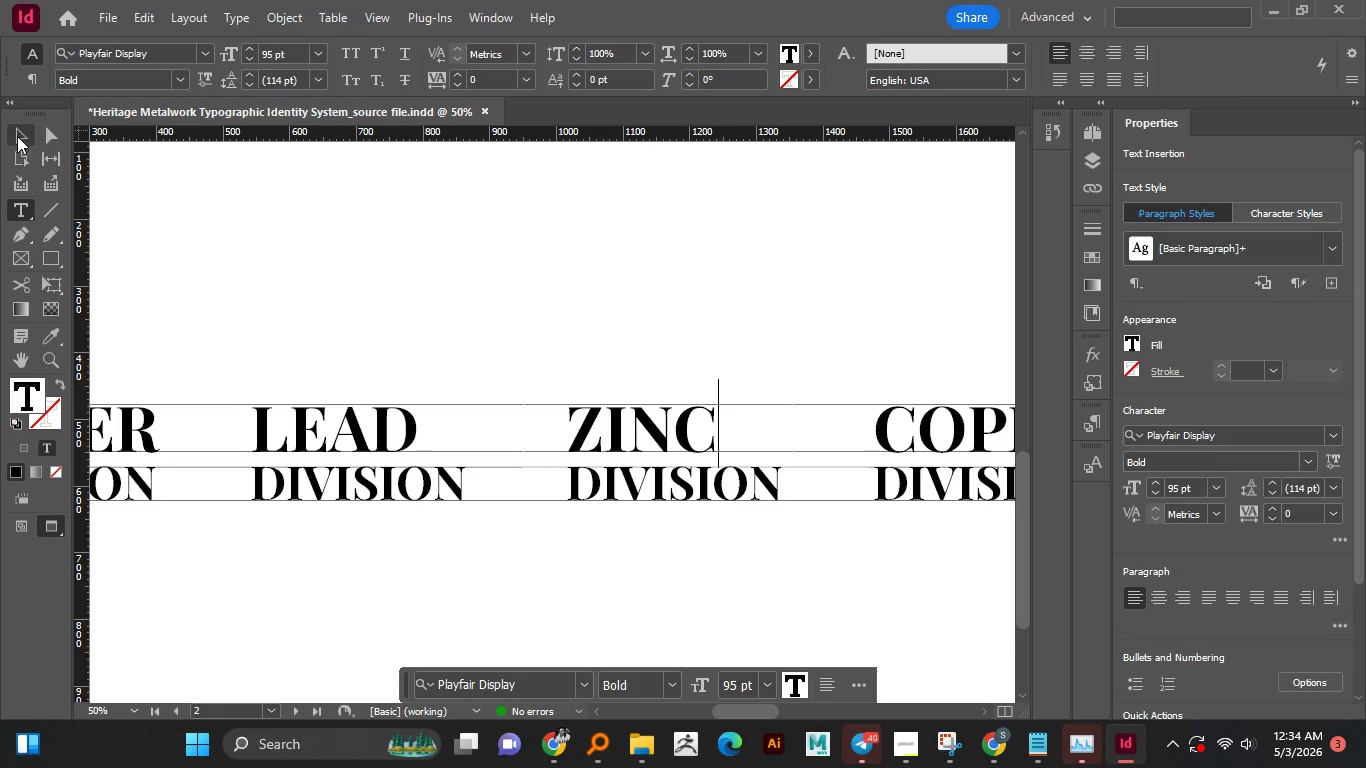 
left_click([18, 136])
 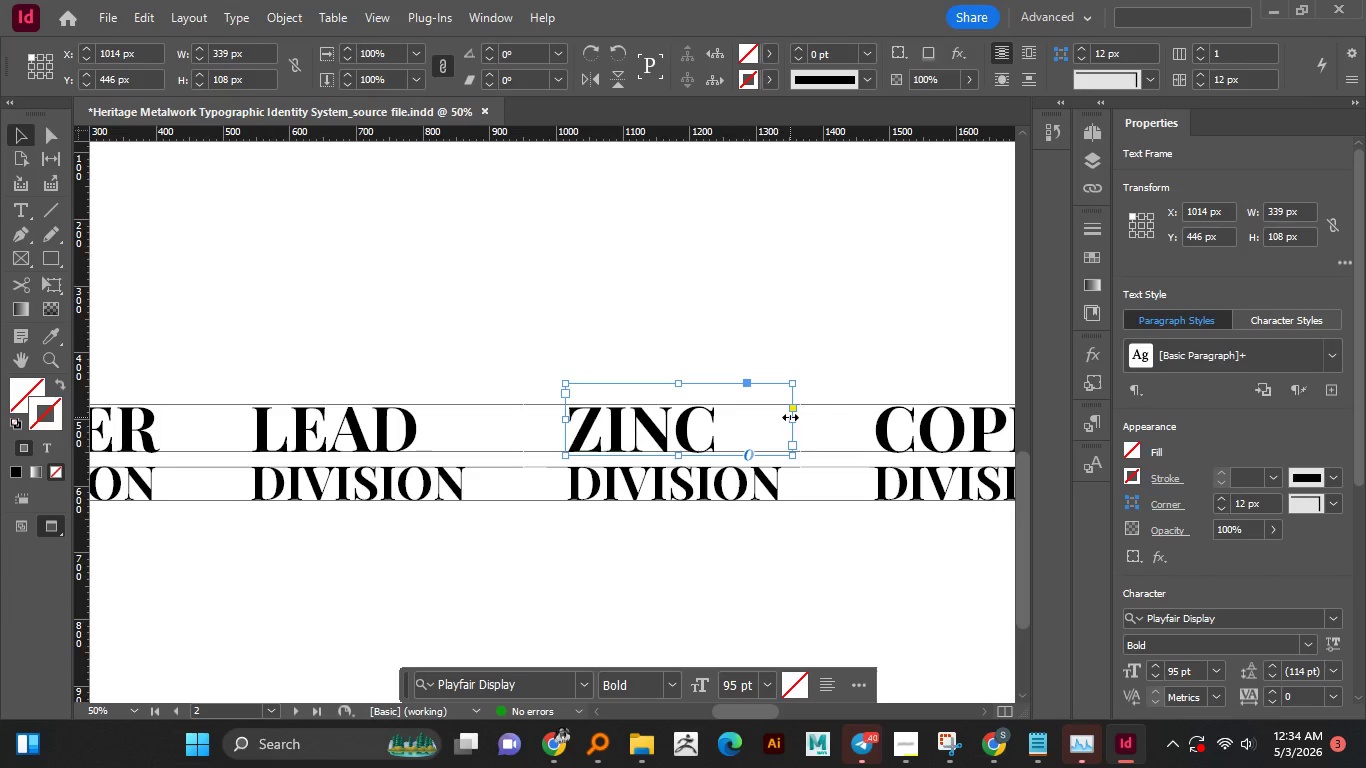 
left_click_drag(start_coordinate=[790, 417], to_coordinate=[723, 426])
 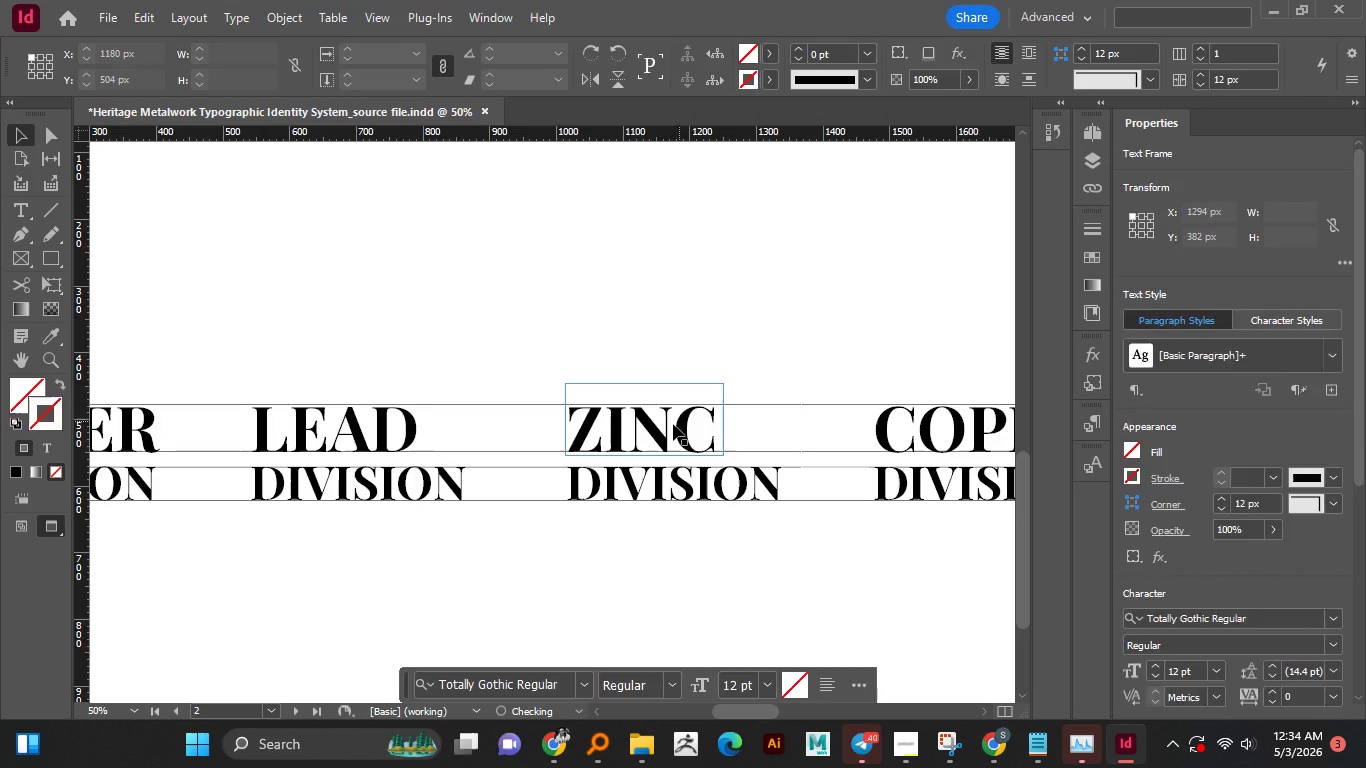 
left_click([758, 334])
 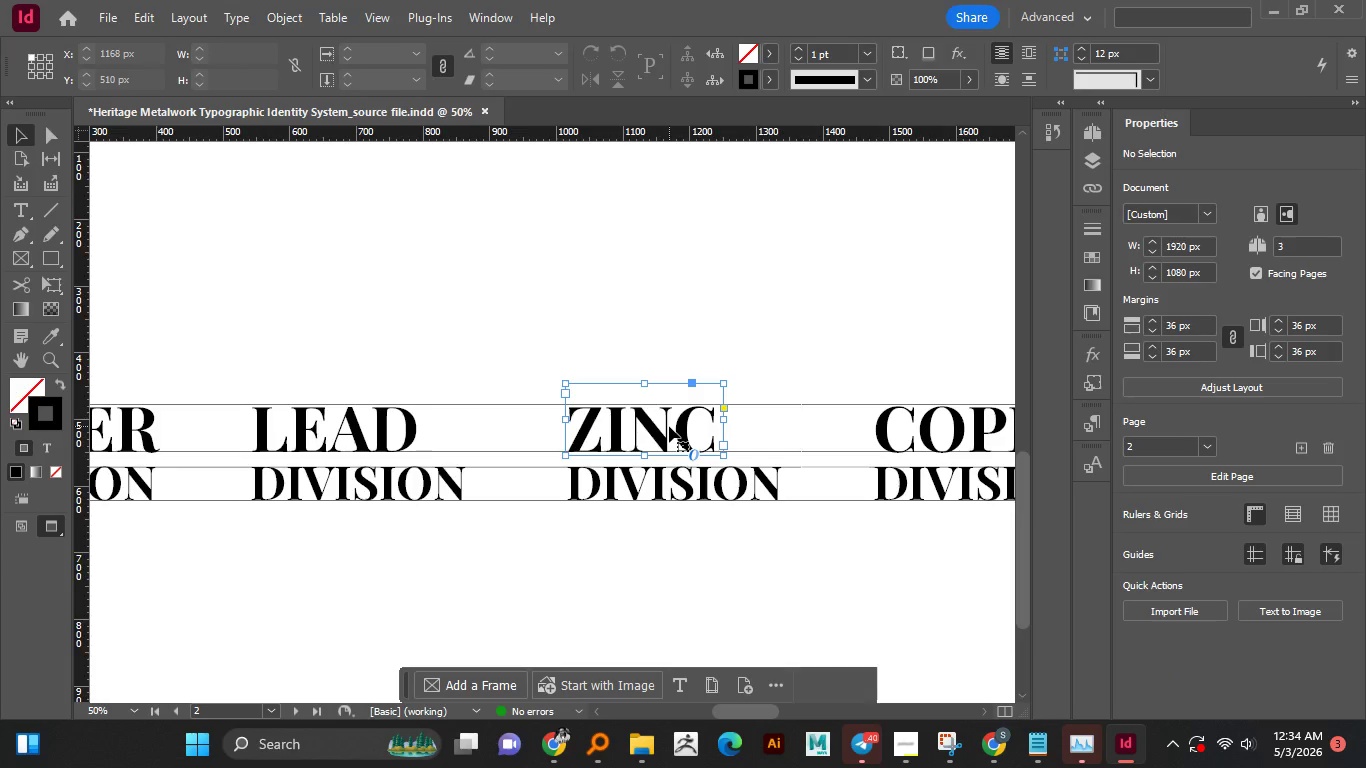 
left_click([669, 426])
 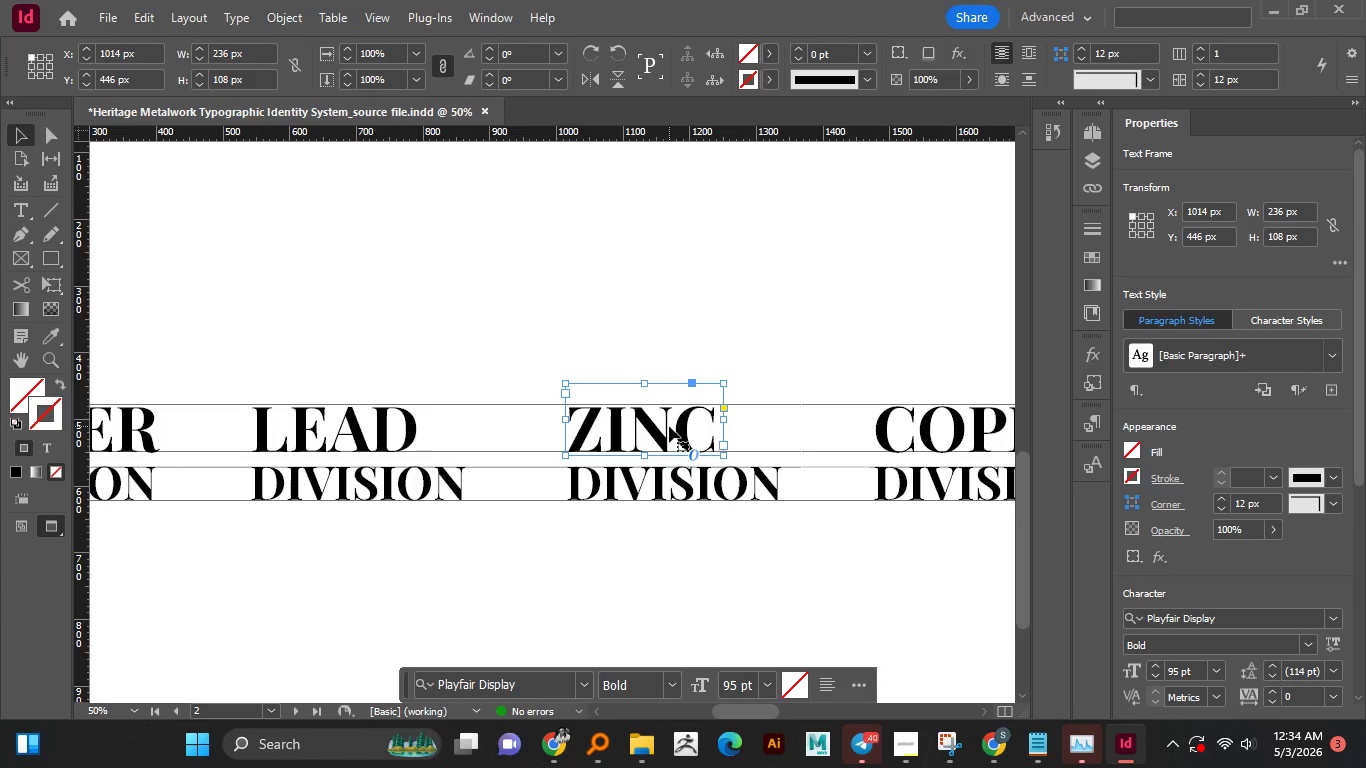 
key(Shift+ArrowRight)
 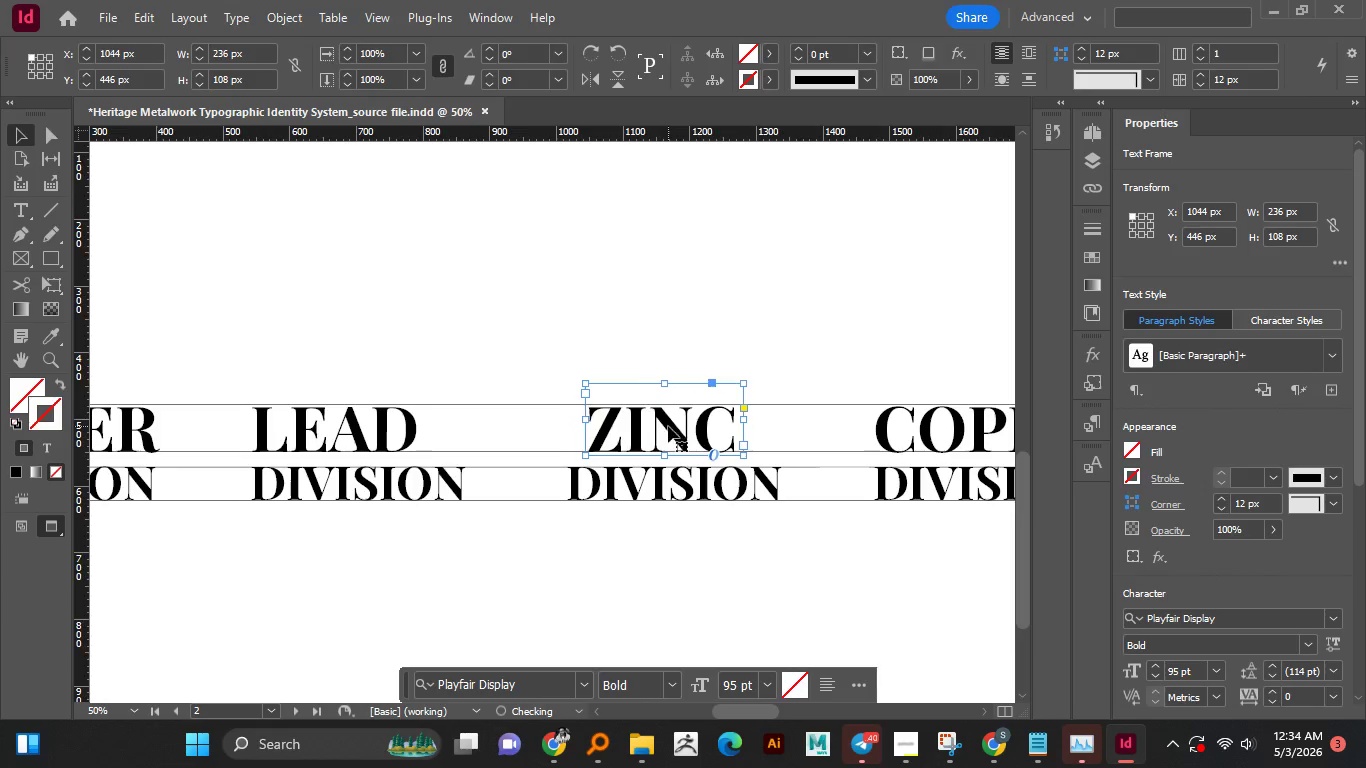 
key(Shift+ArrowRight)
 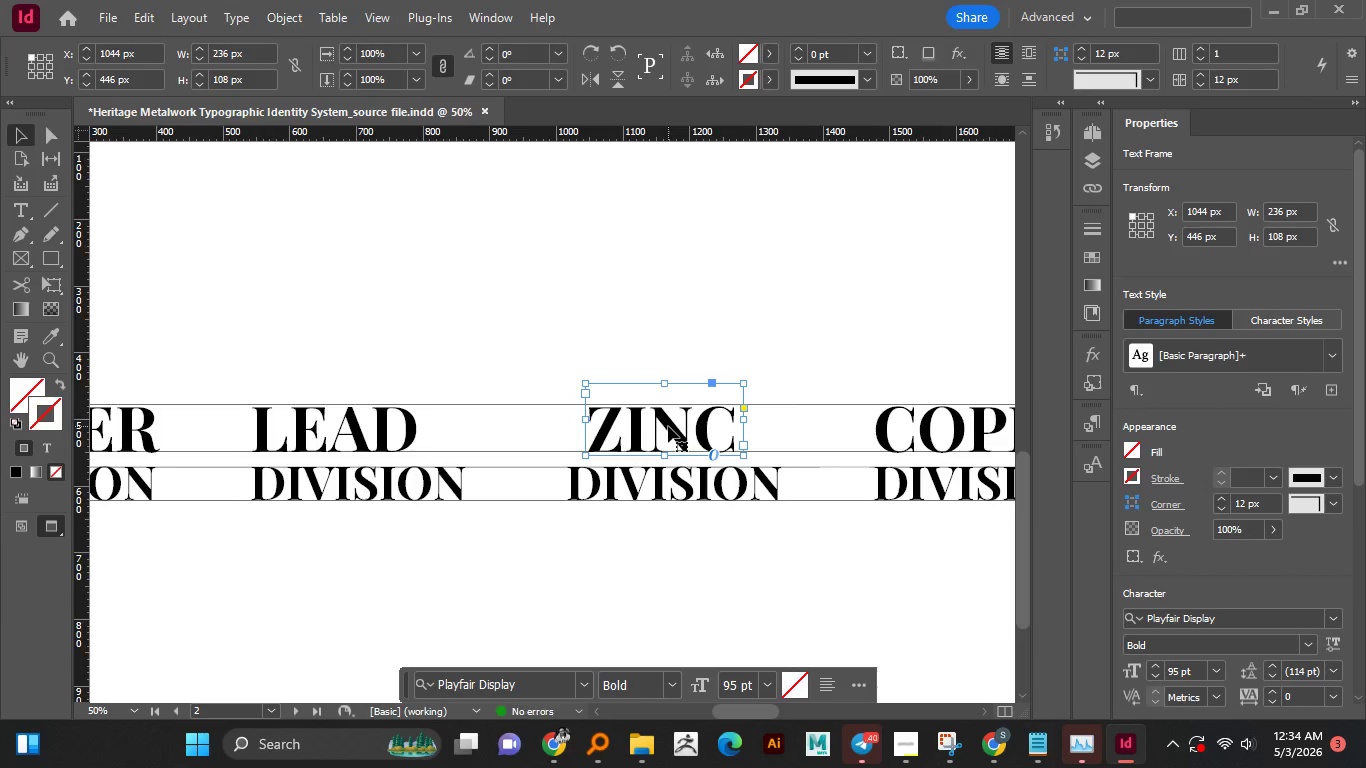 
key(Shift+ArrowRight)
 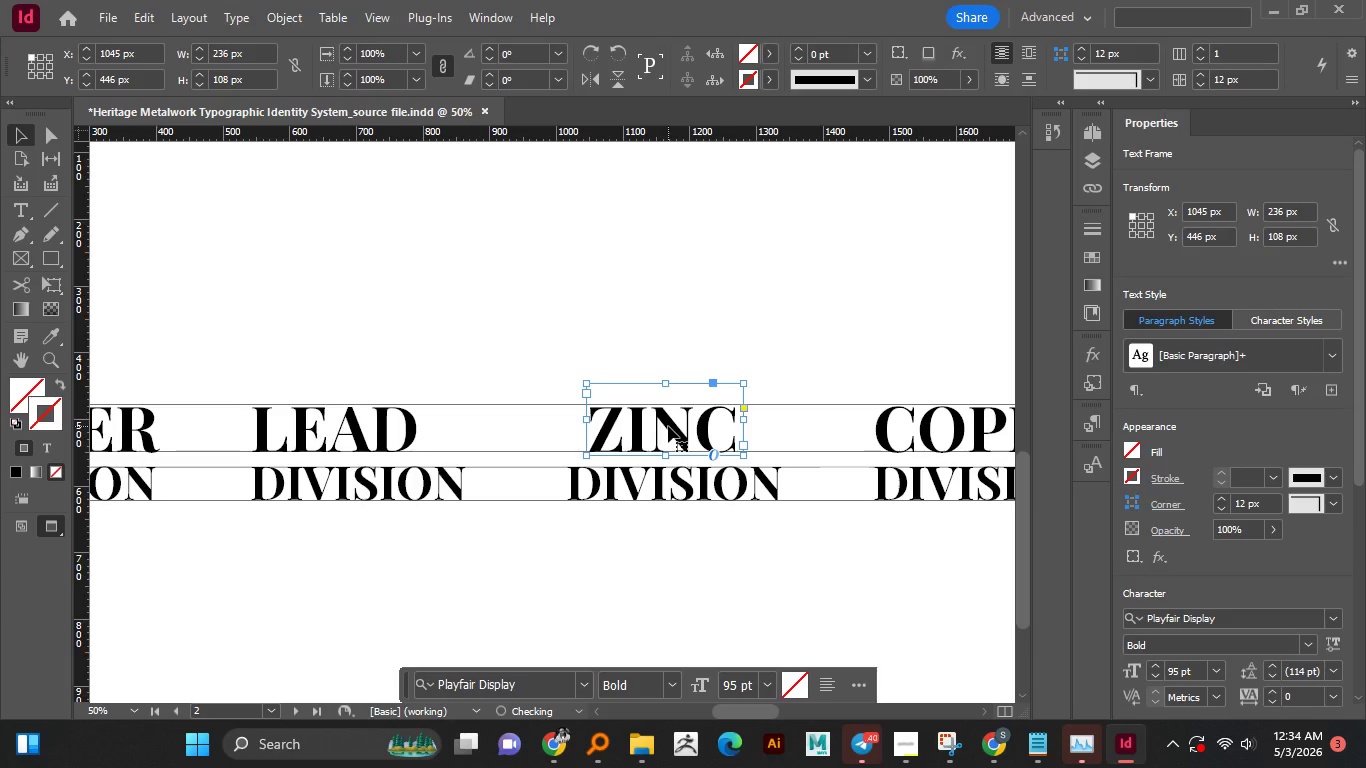 
key(Shift+ArrowRight)